 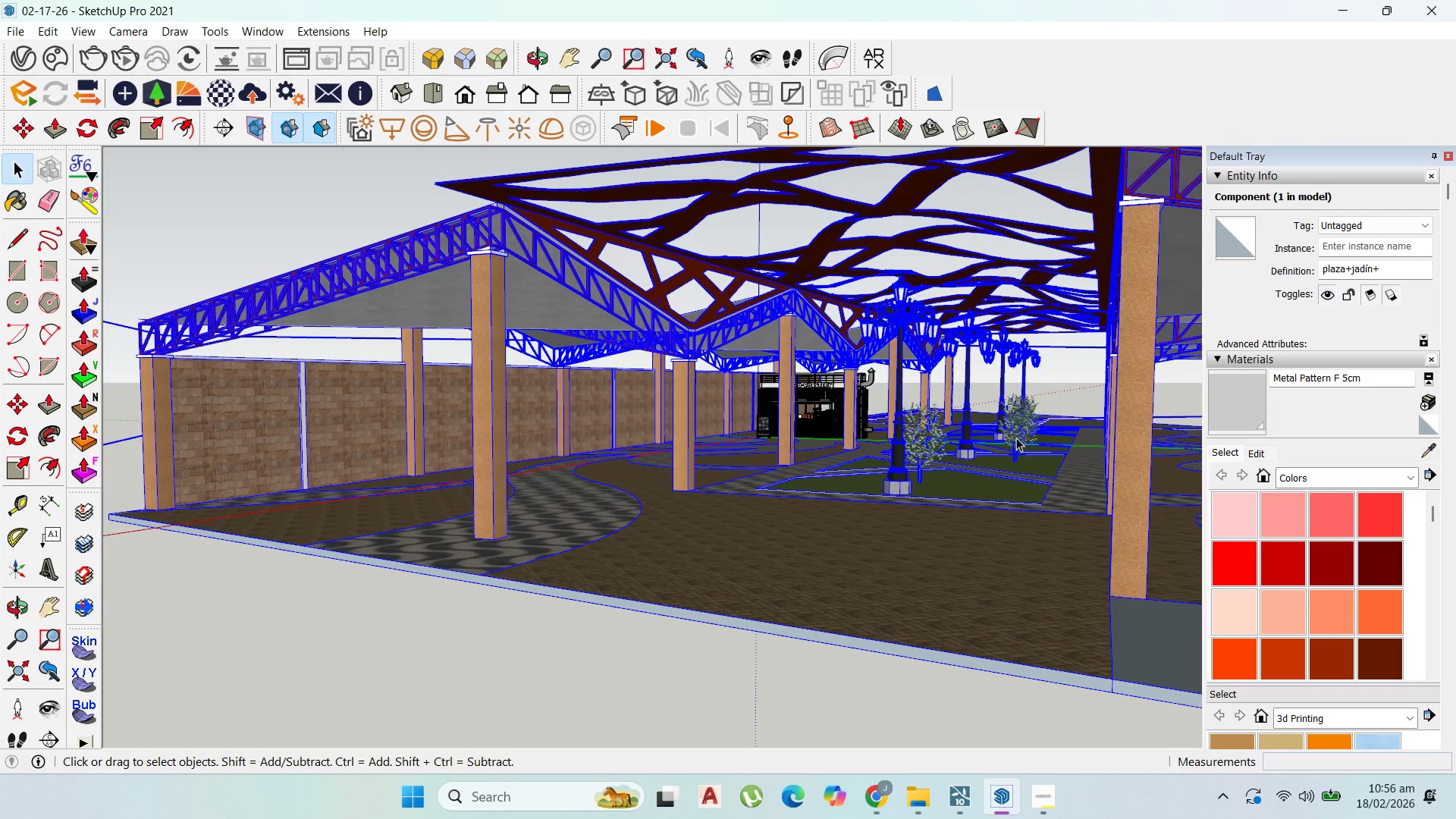 
left_click([1016, 436])
 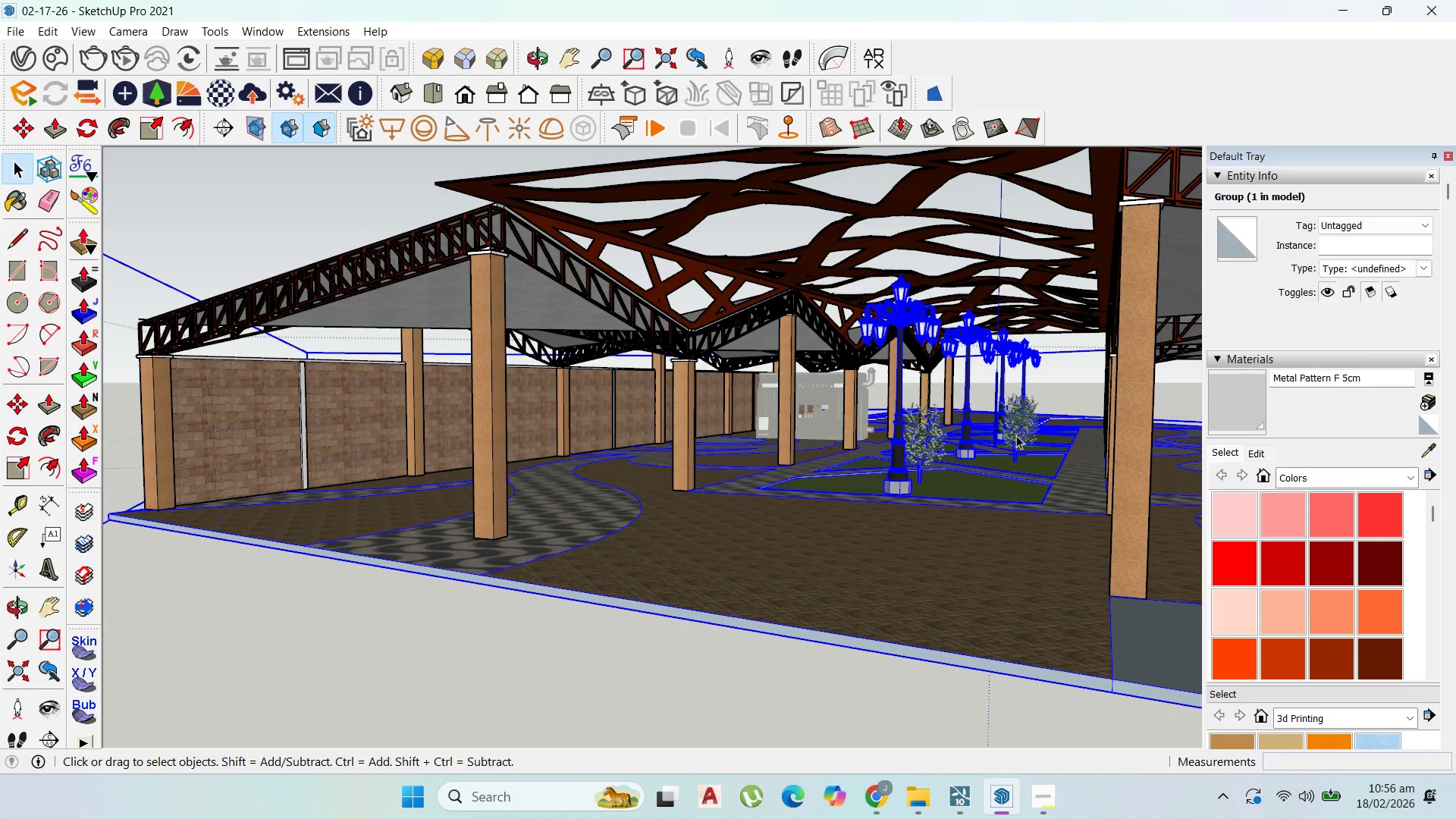 
double_click([1016, 435])
 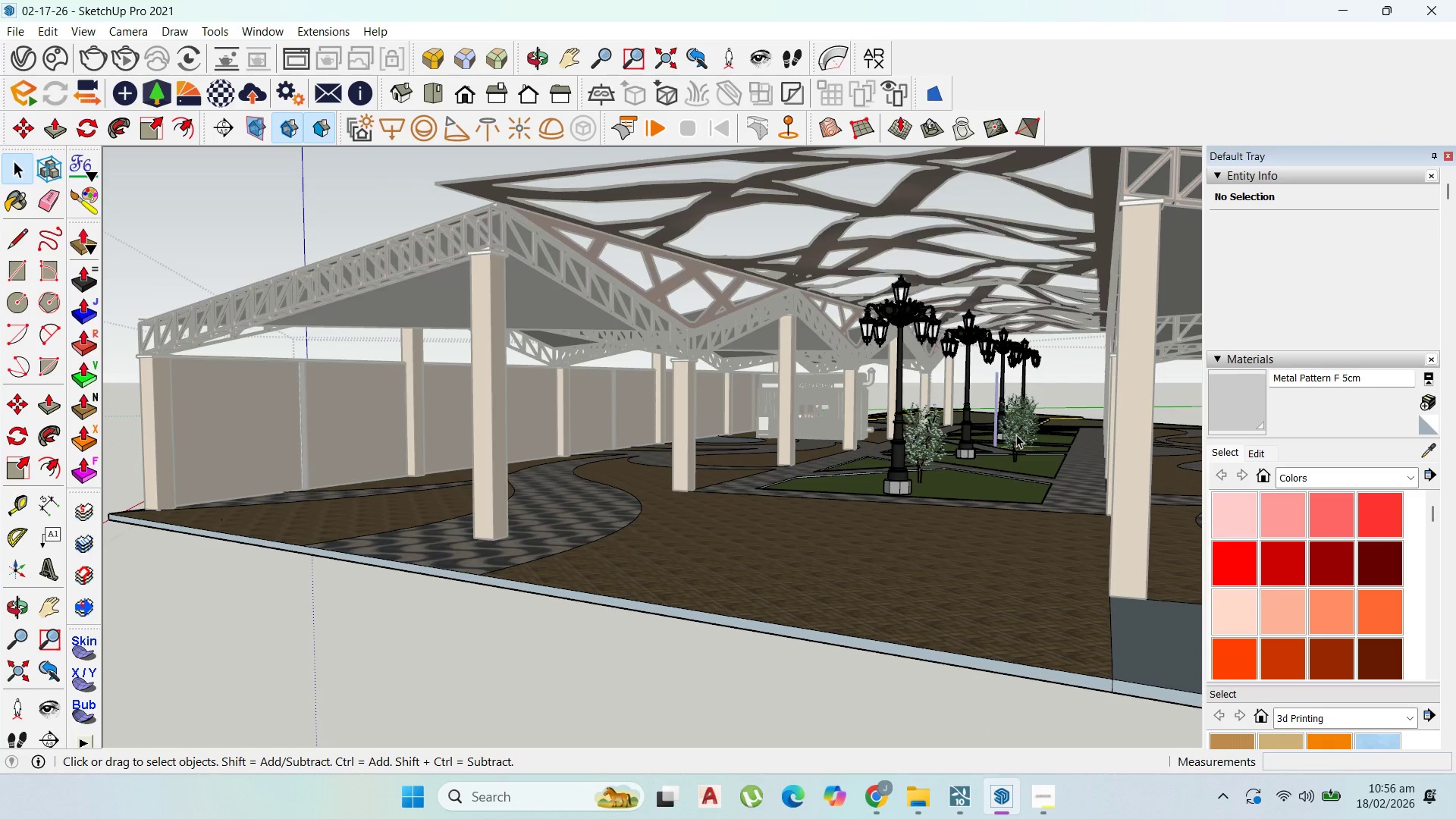 
left_click([1016, 435])
 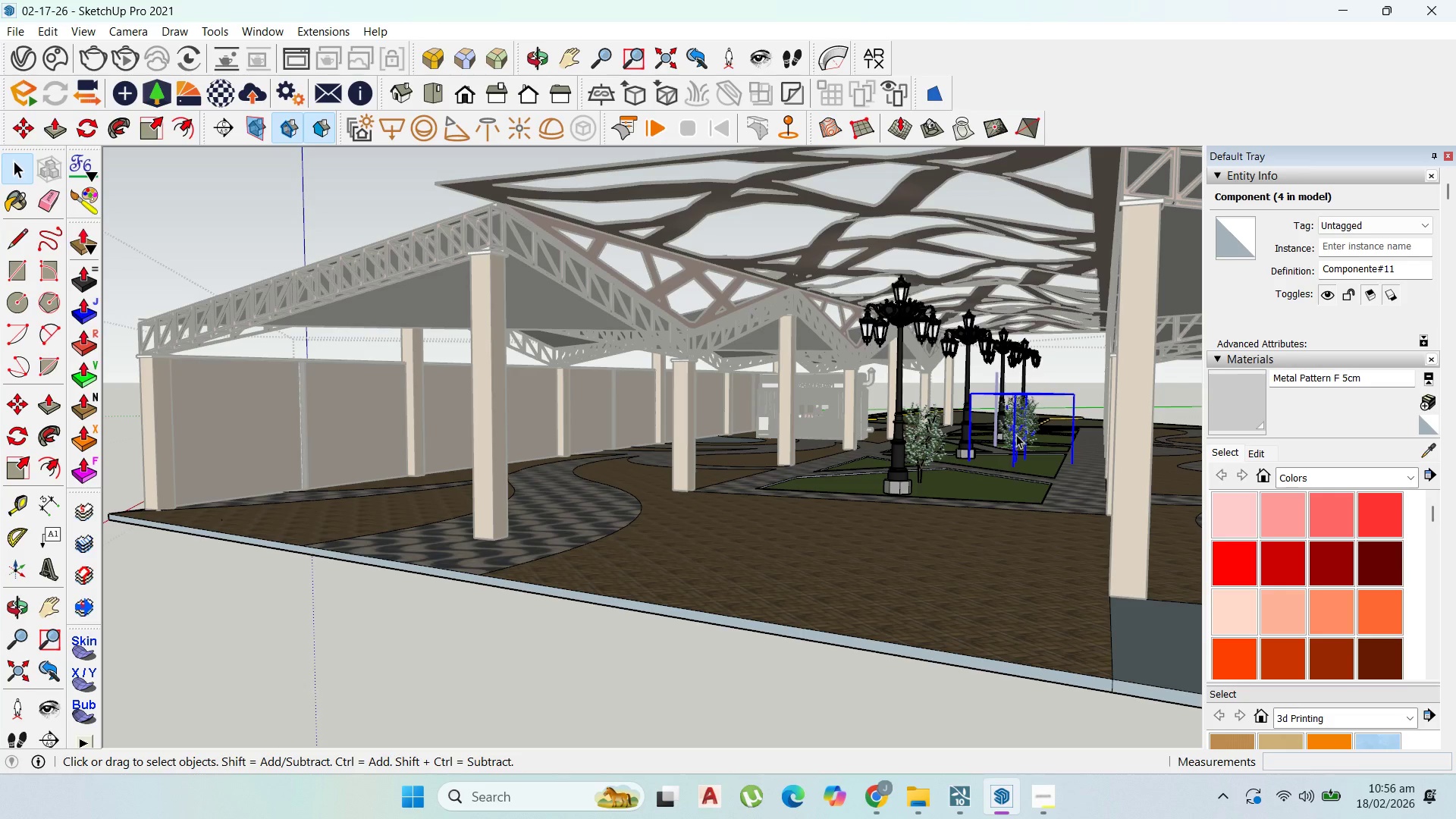 
key(Delete)
 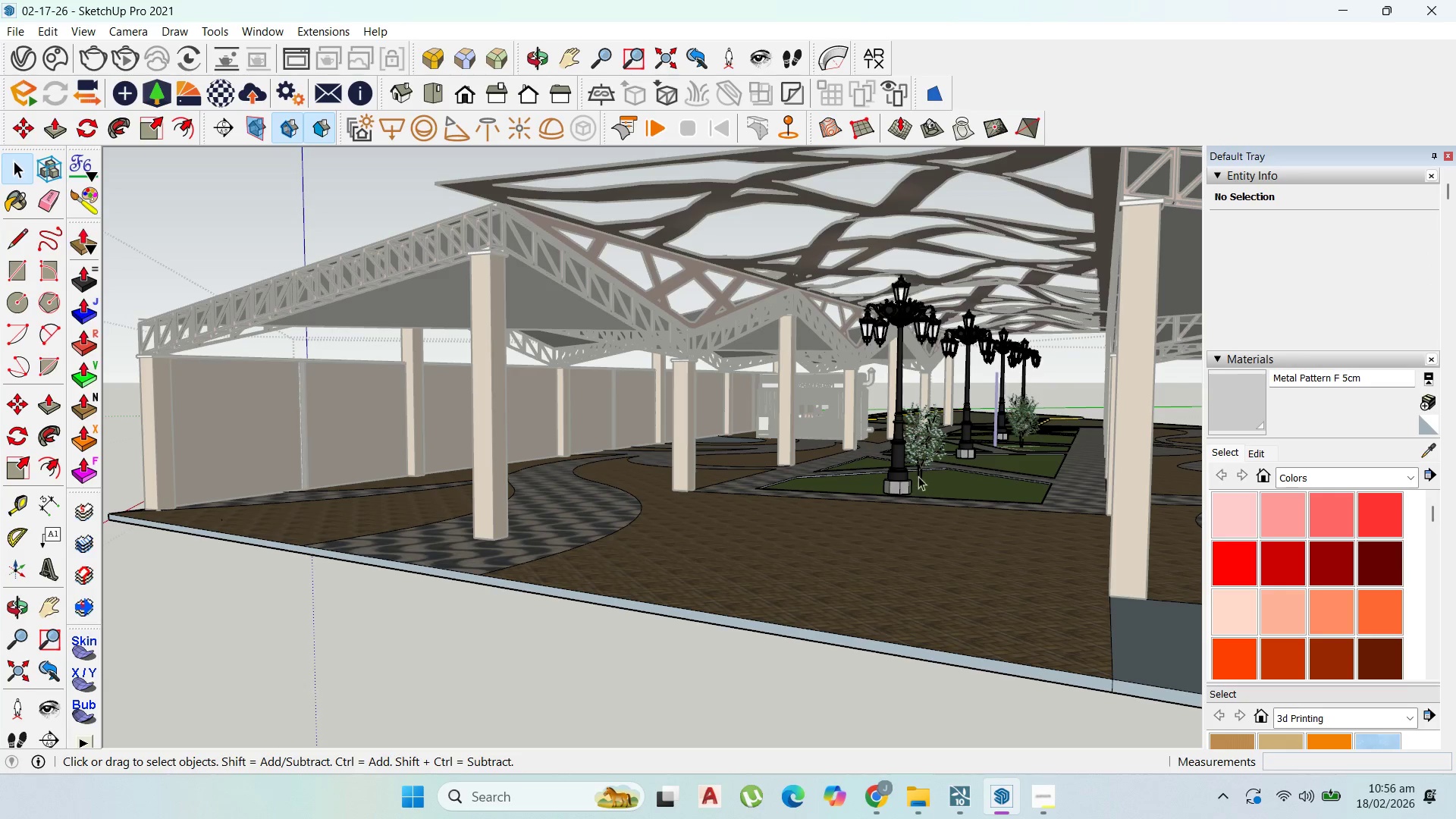 
left_click([929, 458])
 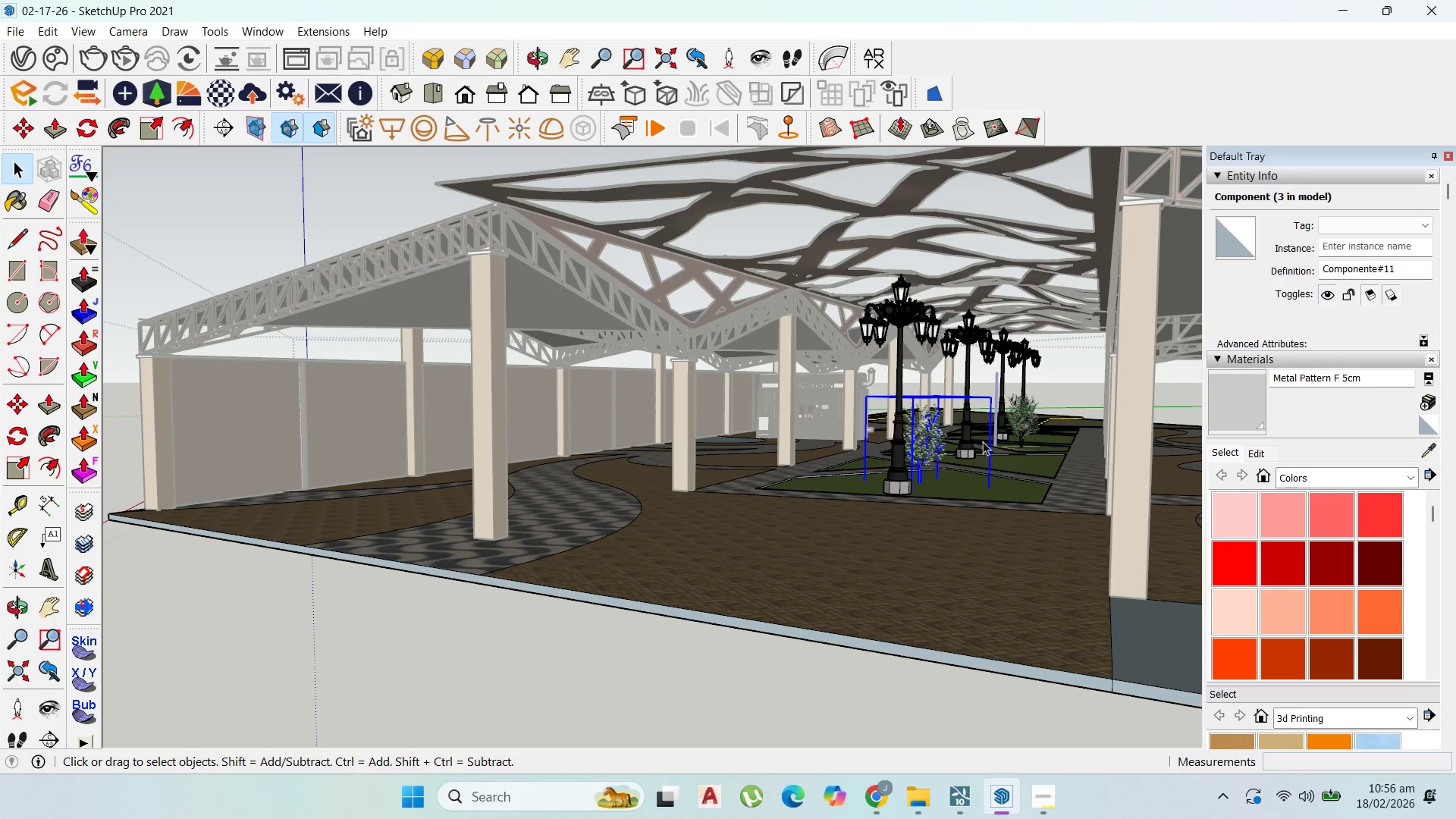 
key(Delete)
 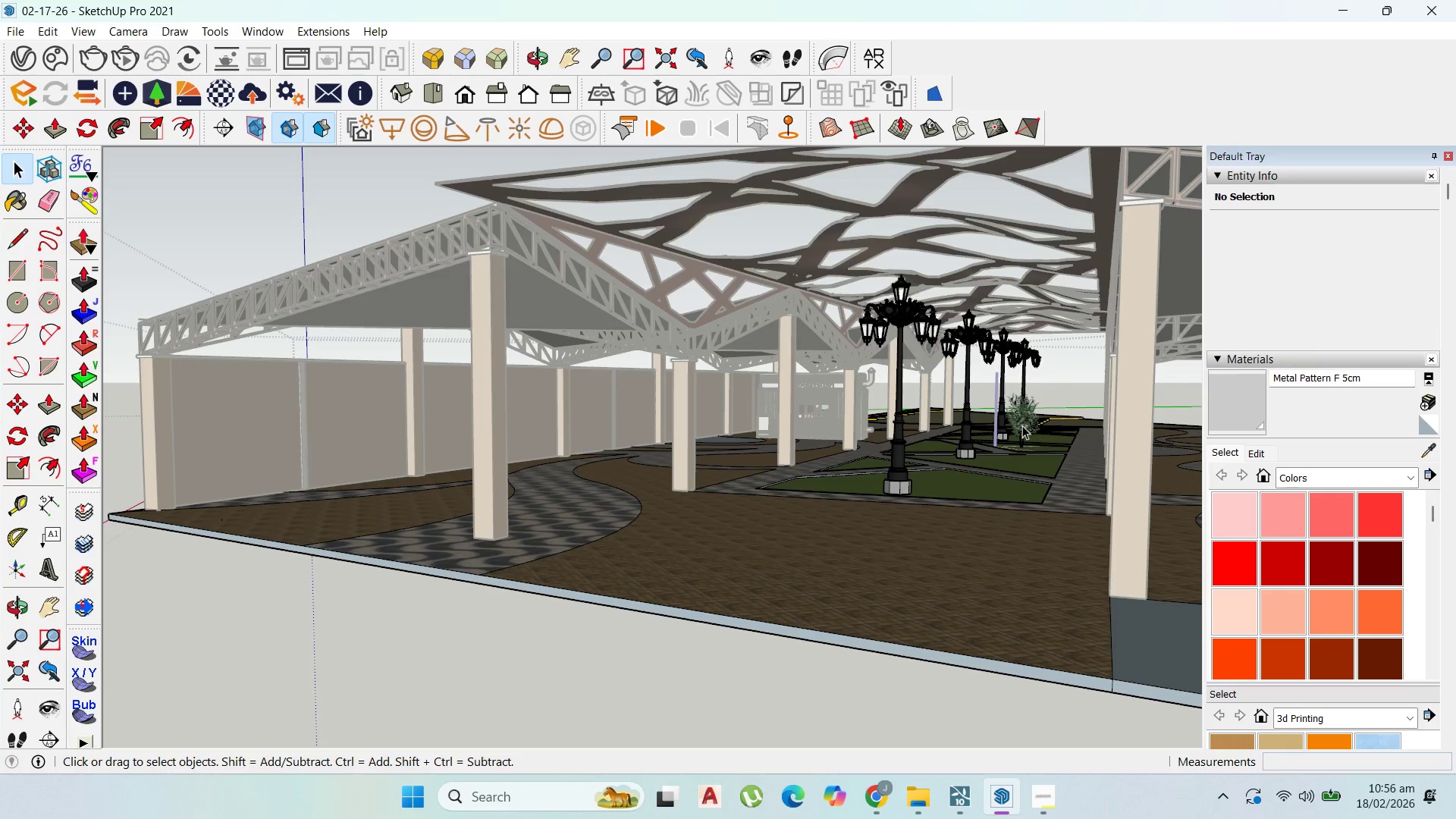 
left_click([1022, 425])
 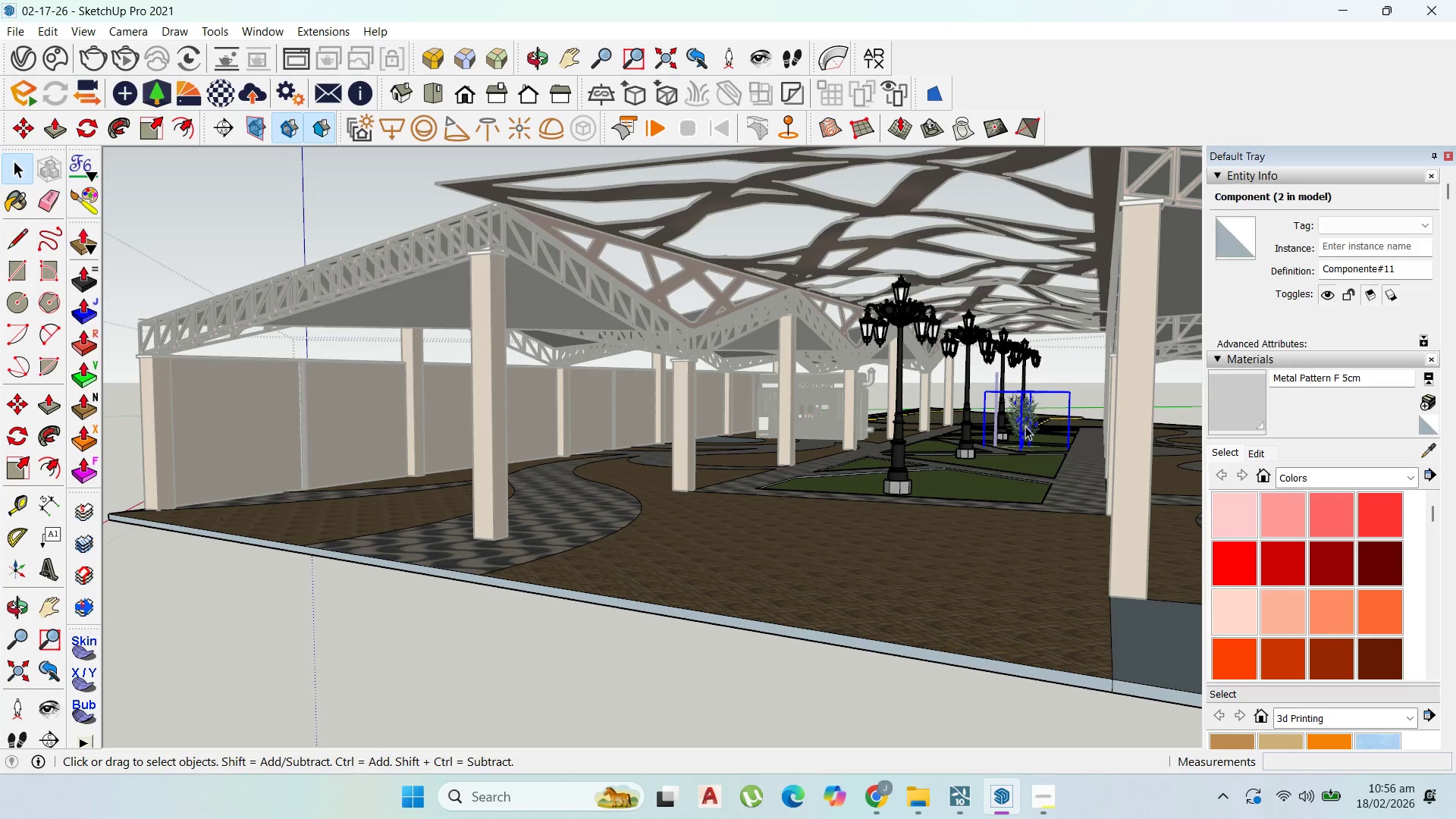 
key(Delete)
 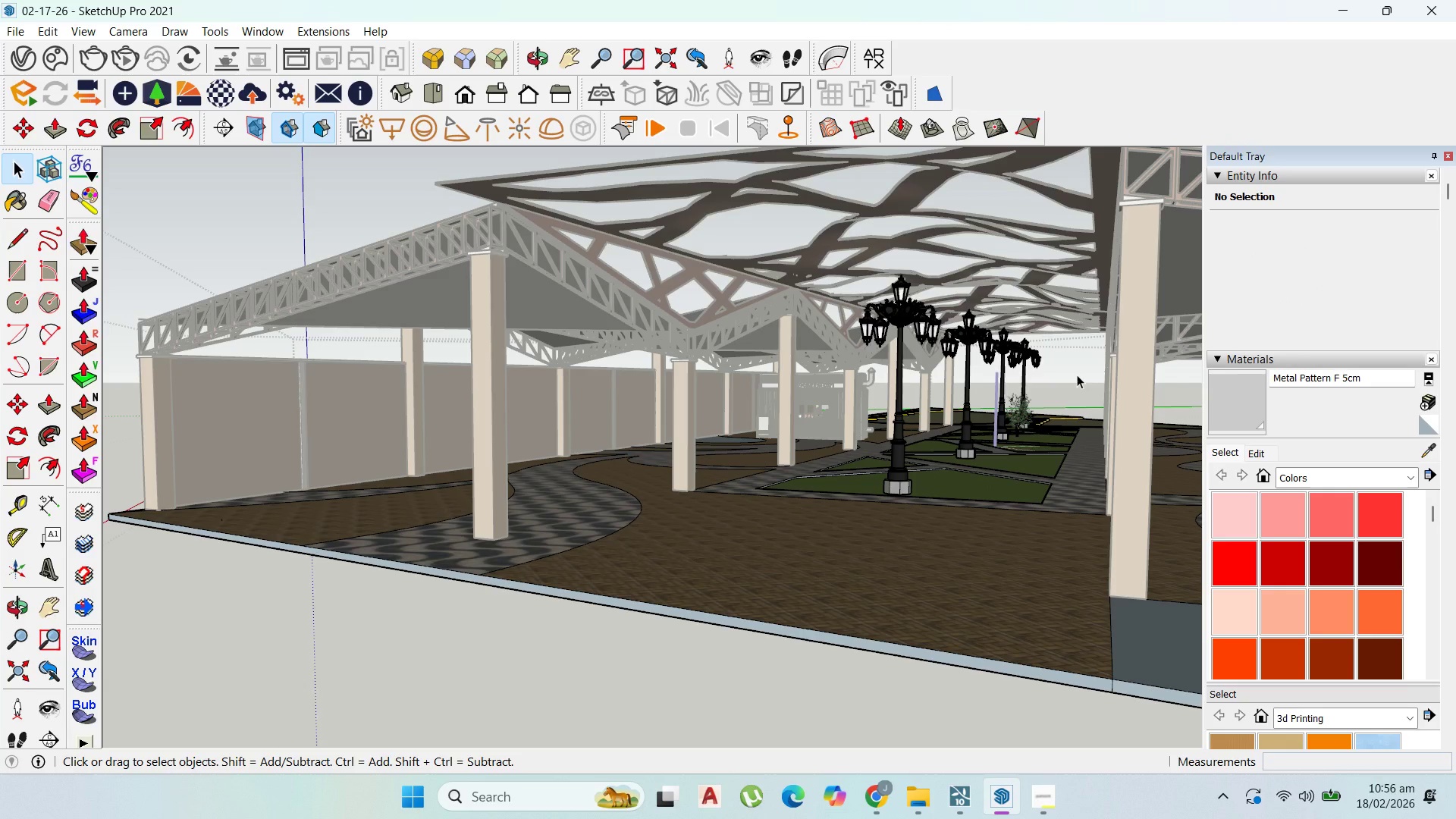 
double_click([1077, 375])
 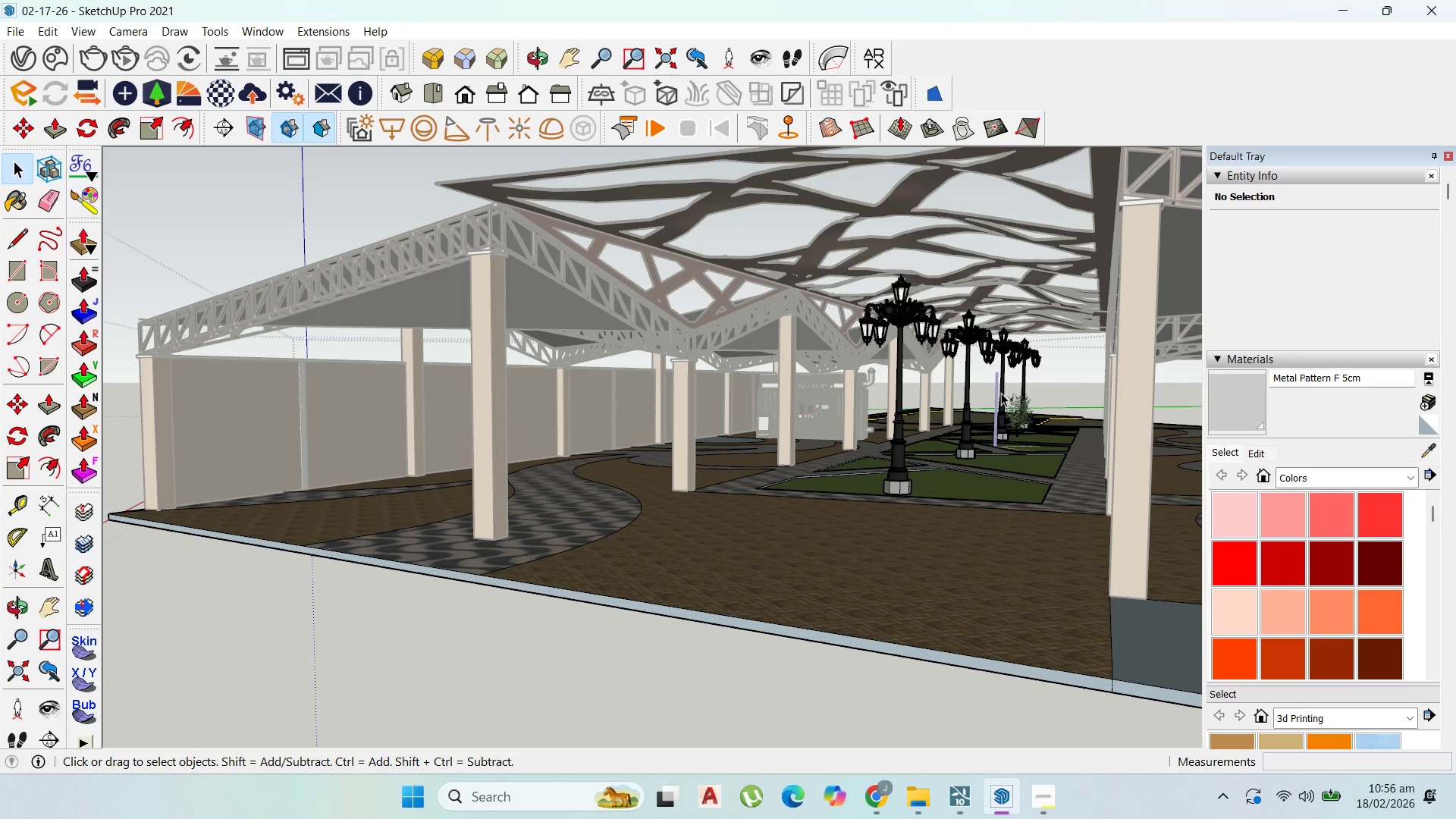 
key(Escape)
 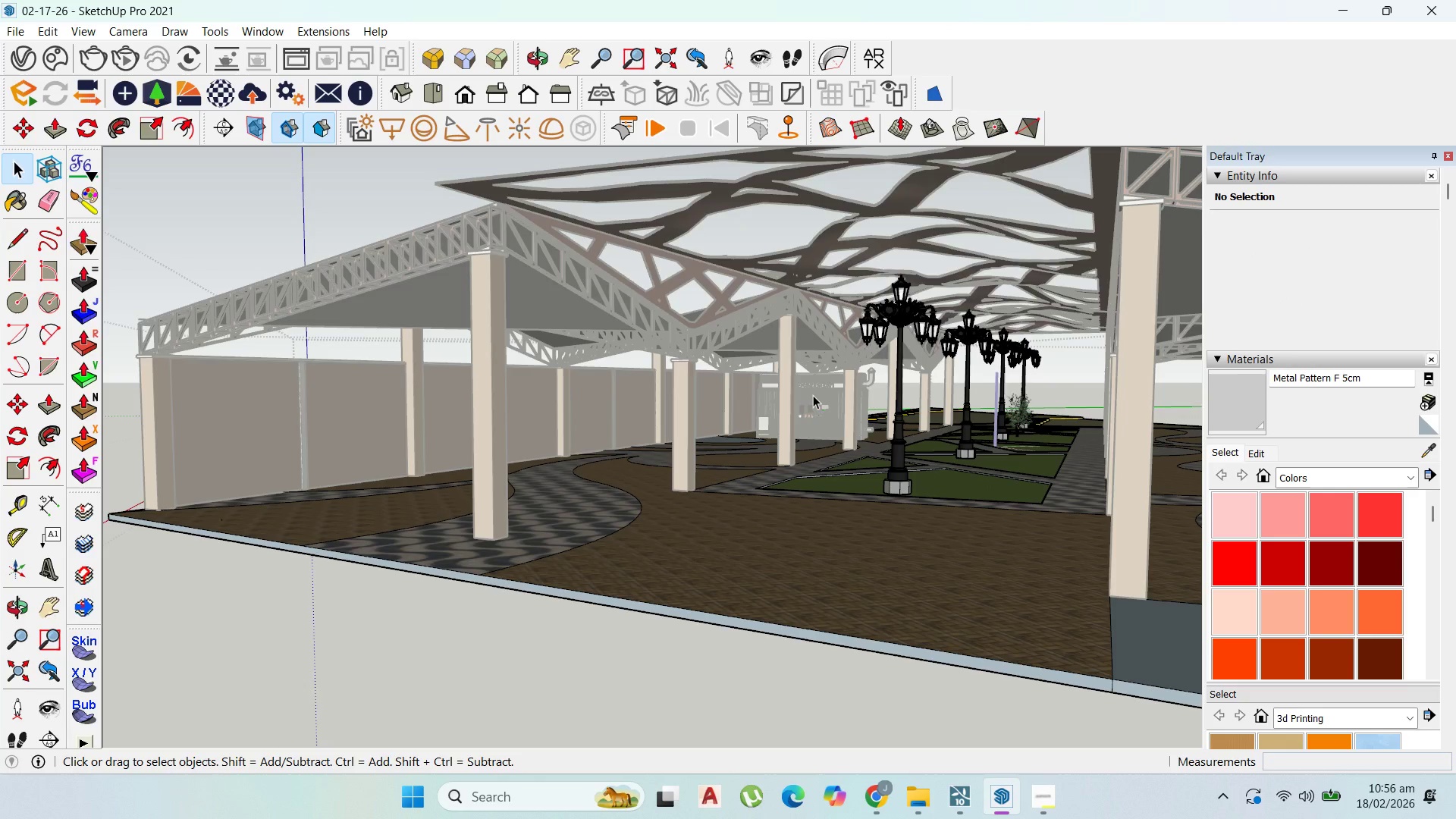 
key(Escape)
 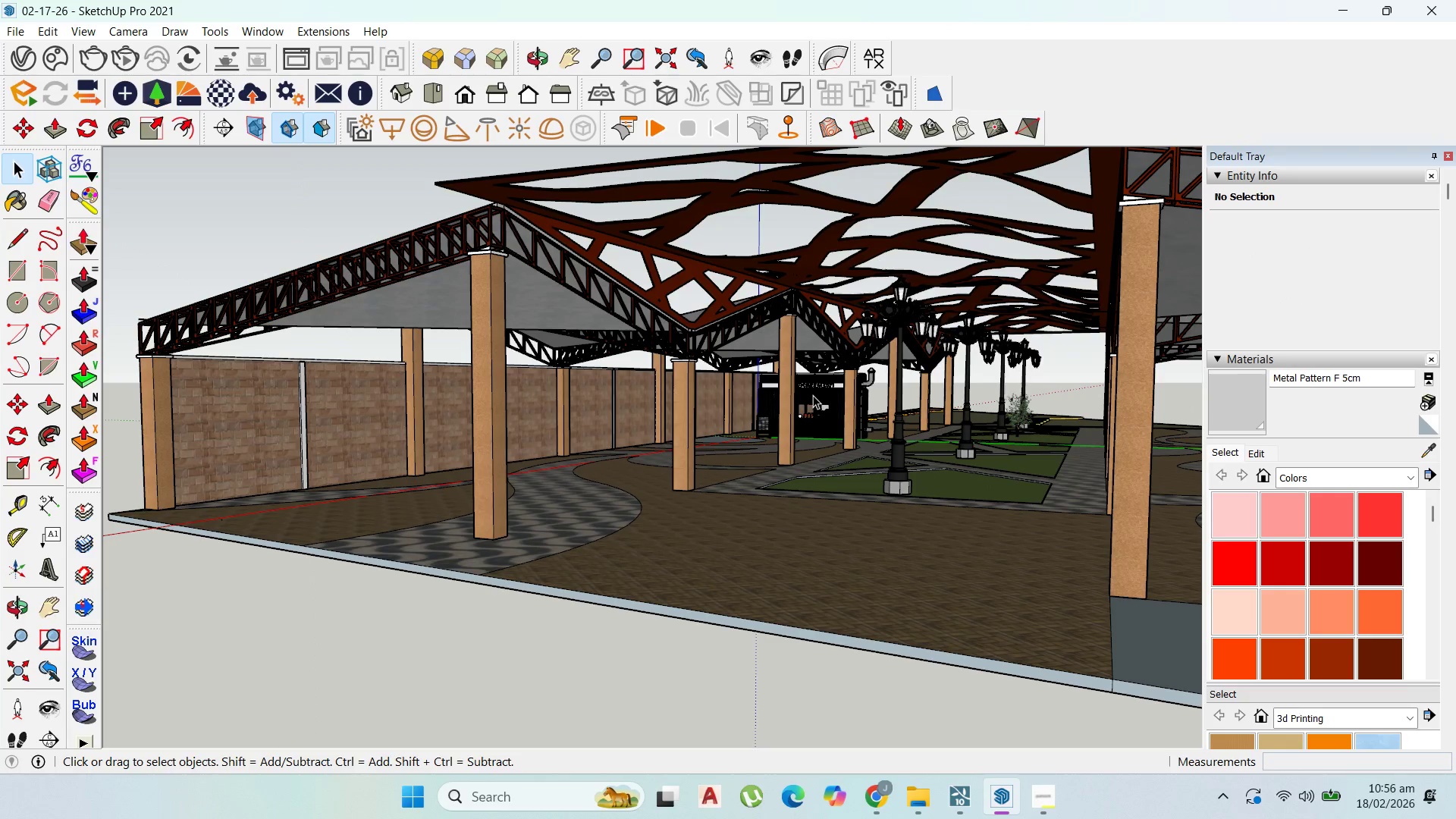 
key(Escape)
 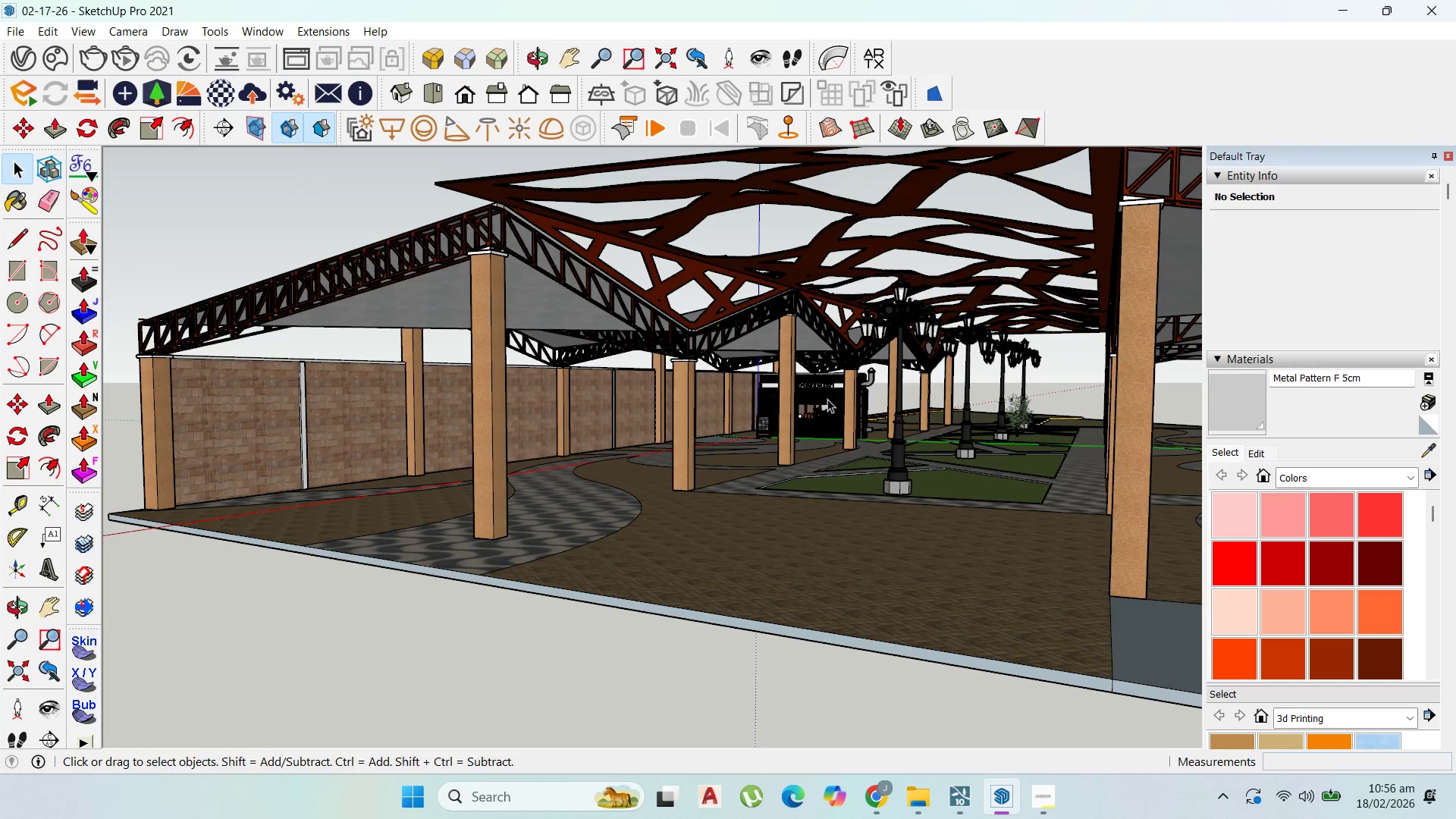 
key(Escape)
 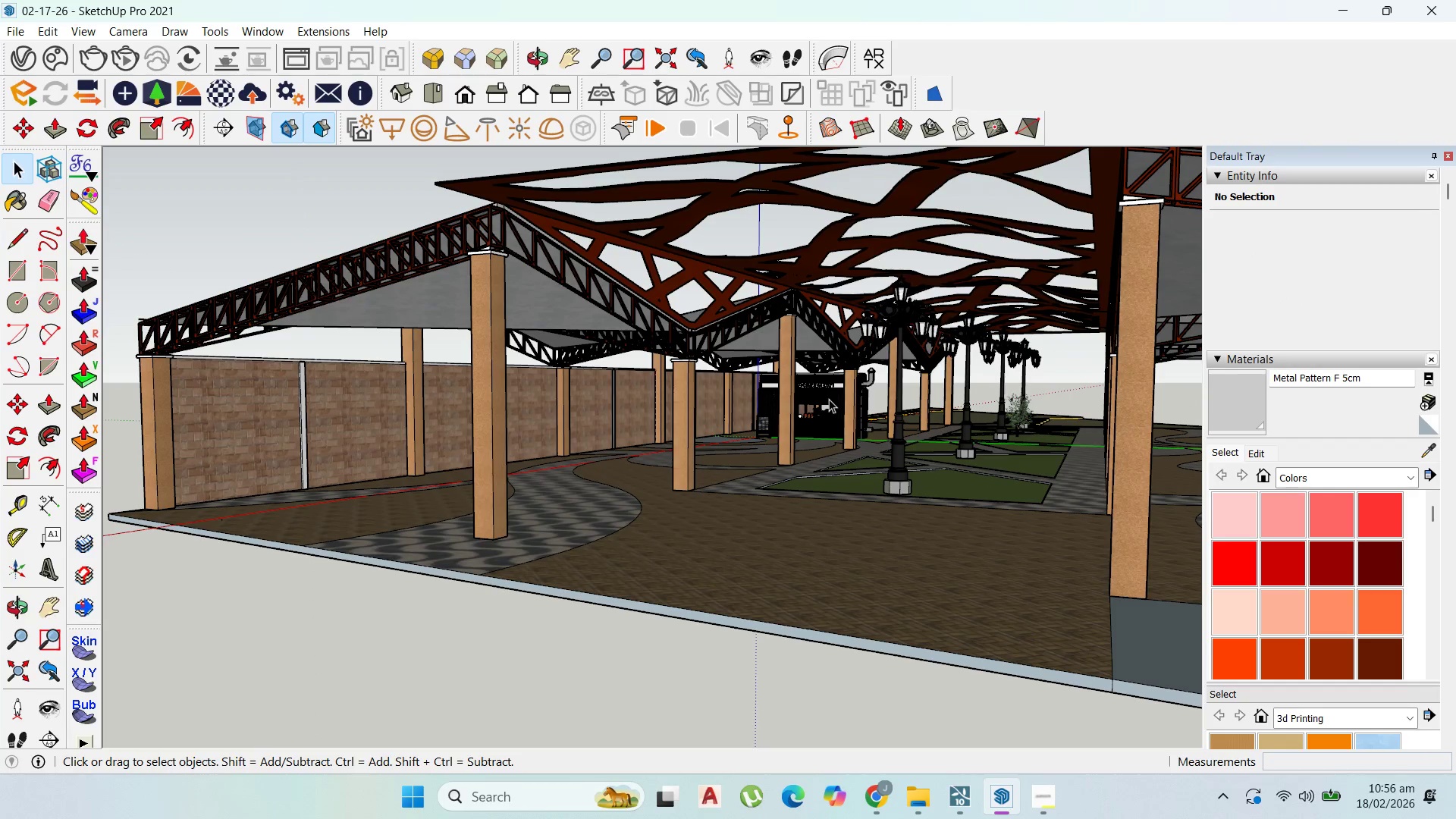 
scroll: coordinate [736, 480], scroll_direction: up, amount: 22.0
 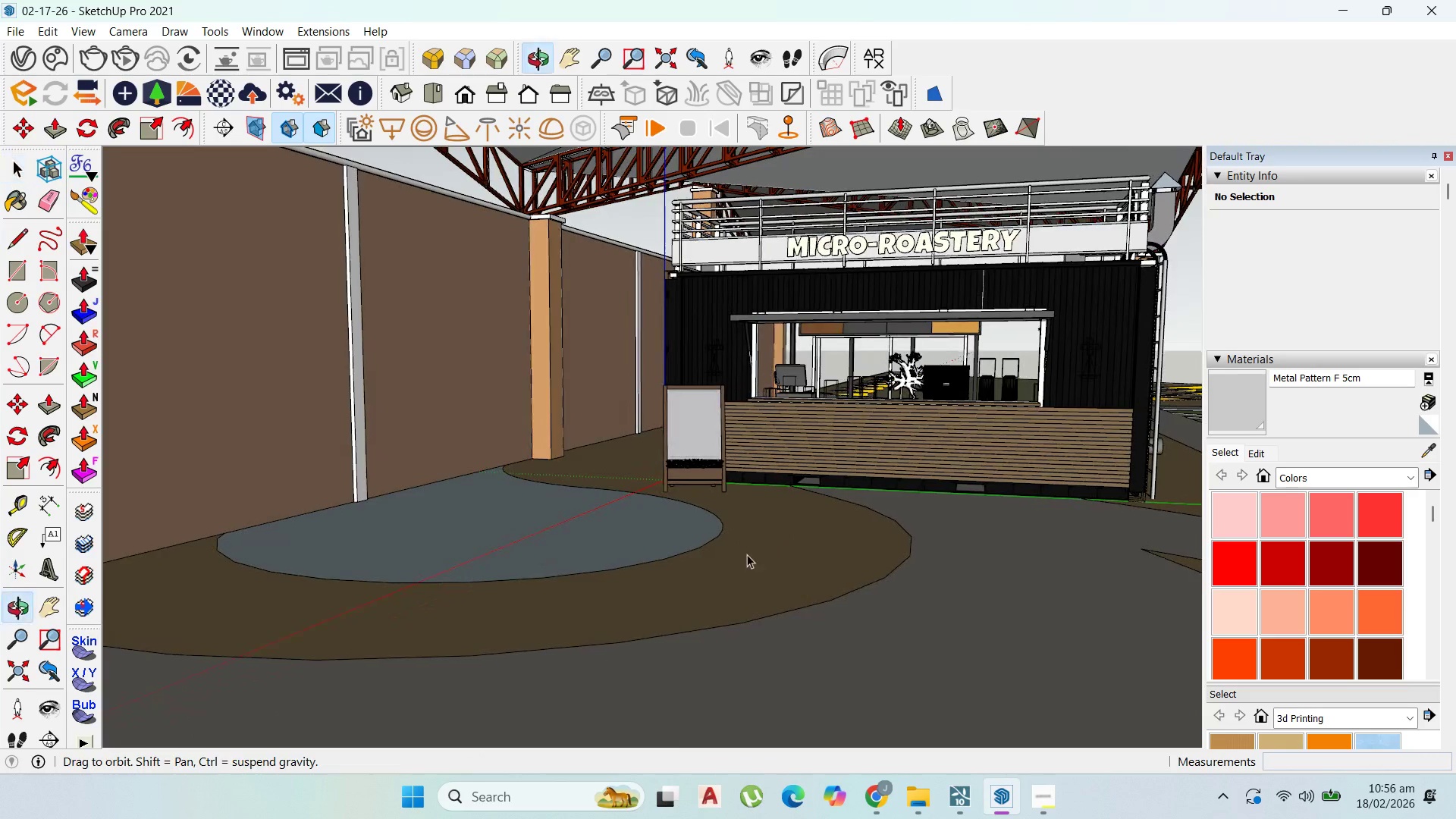 
scroll: coordinate [987, 520], scroll_direction: down, amount: 1.0
 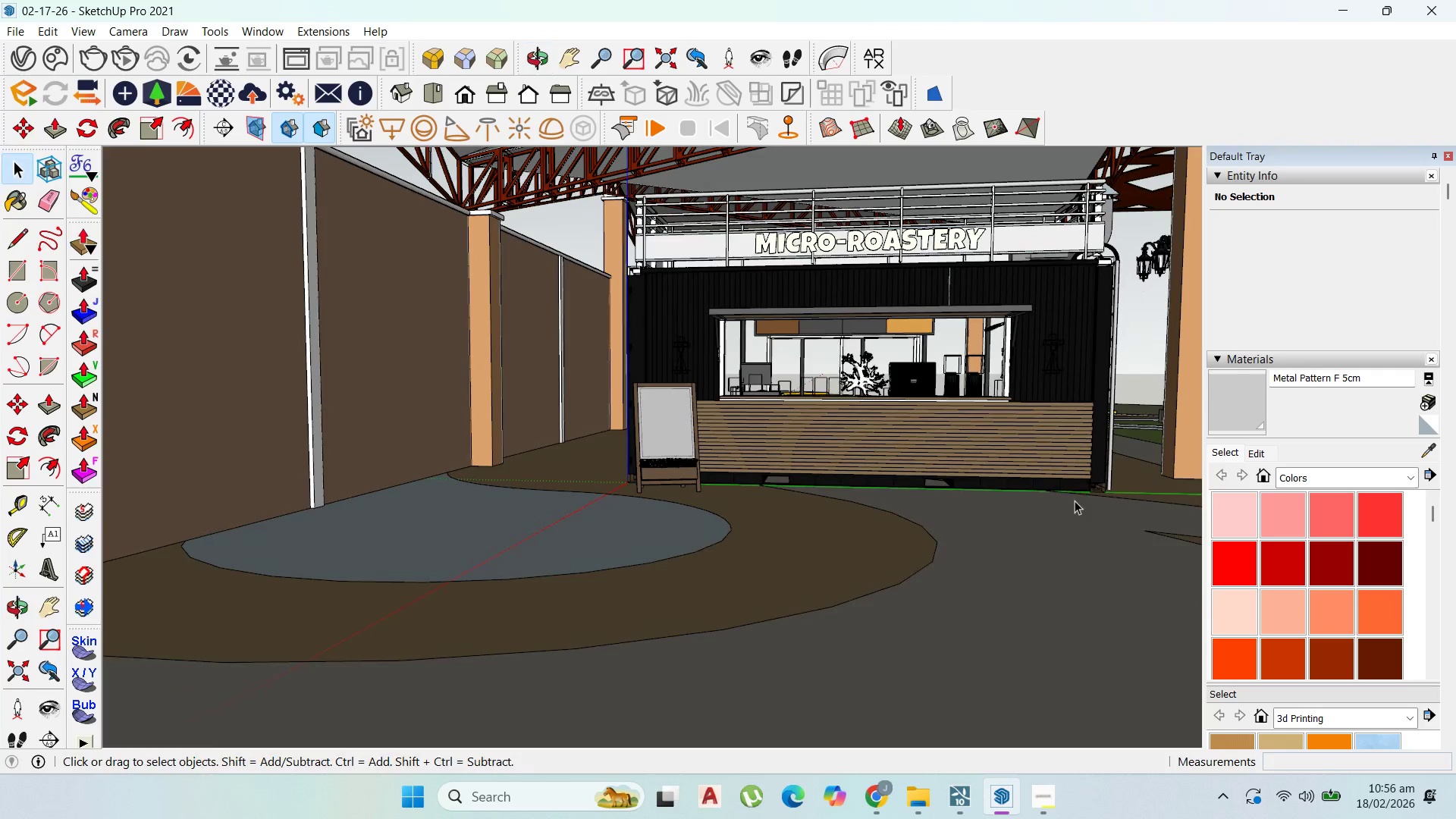 
scroll: coordinate [1070, 430], scroll_direction: none, amount: 0.0
 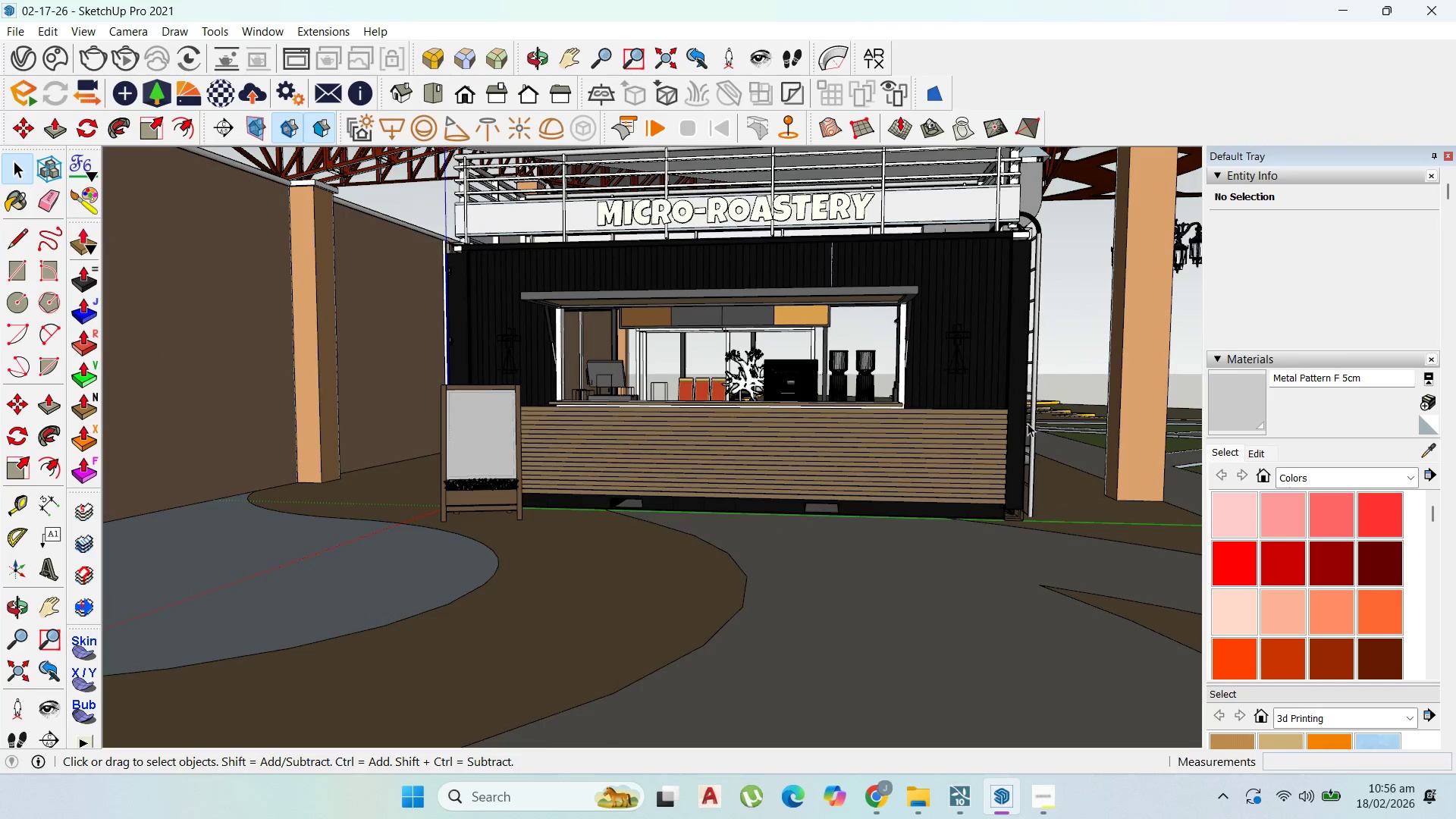 
scroll: coordinate [1028, 423], scroll_direction: up, amount: 2.0
 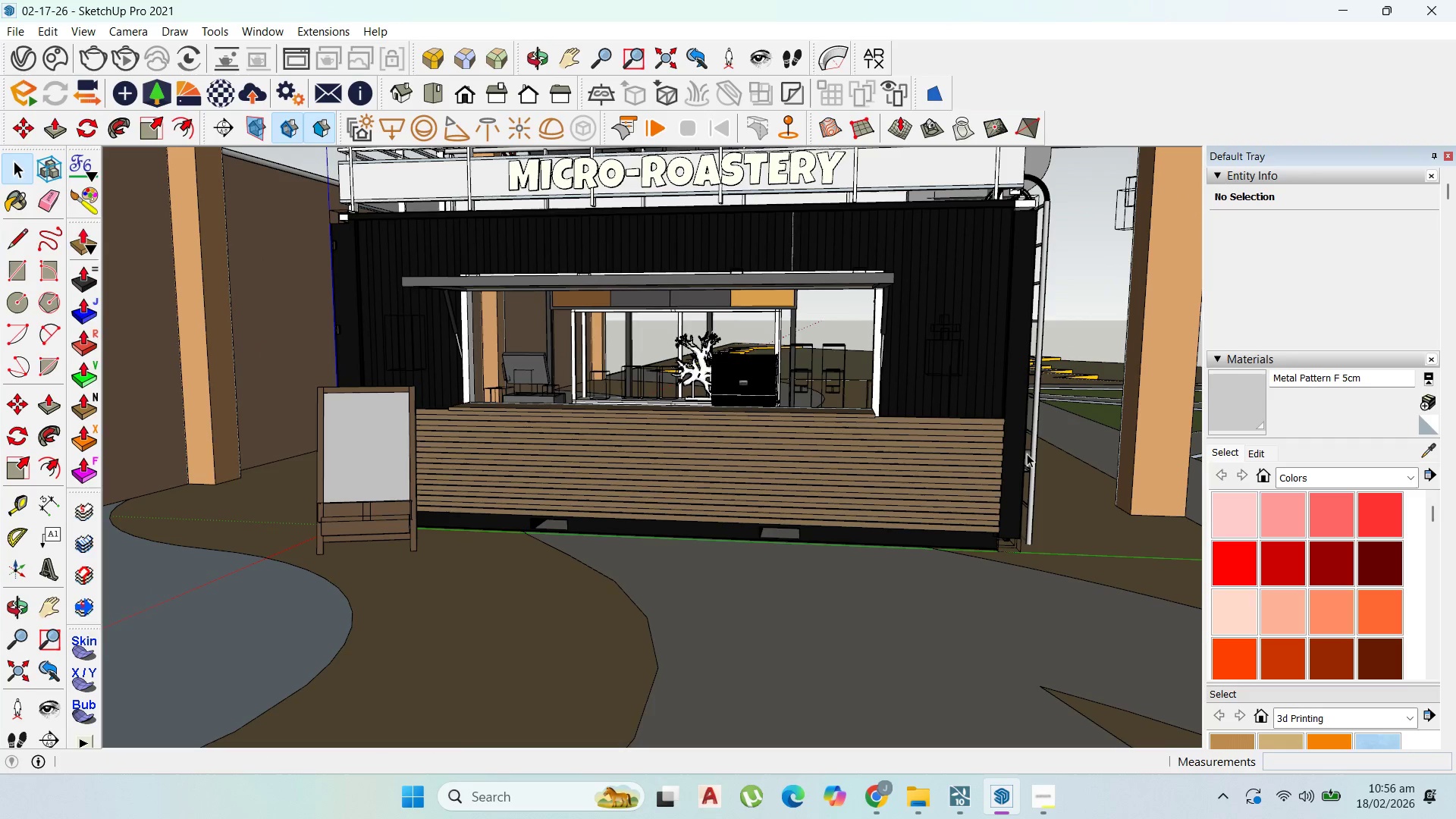 
scroll: coordinate [1025, 477], scroll_direction: down, amount: 6.0
 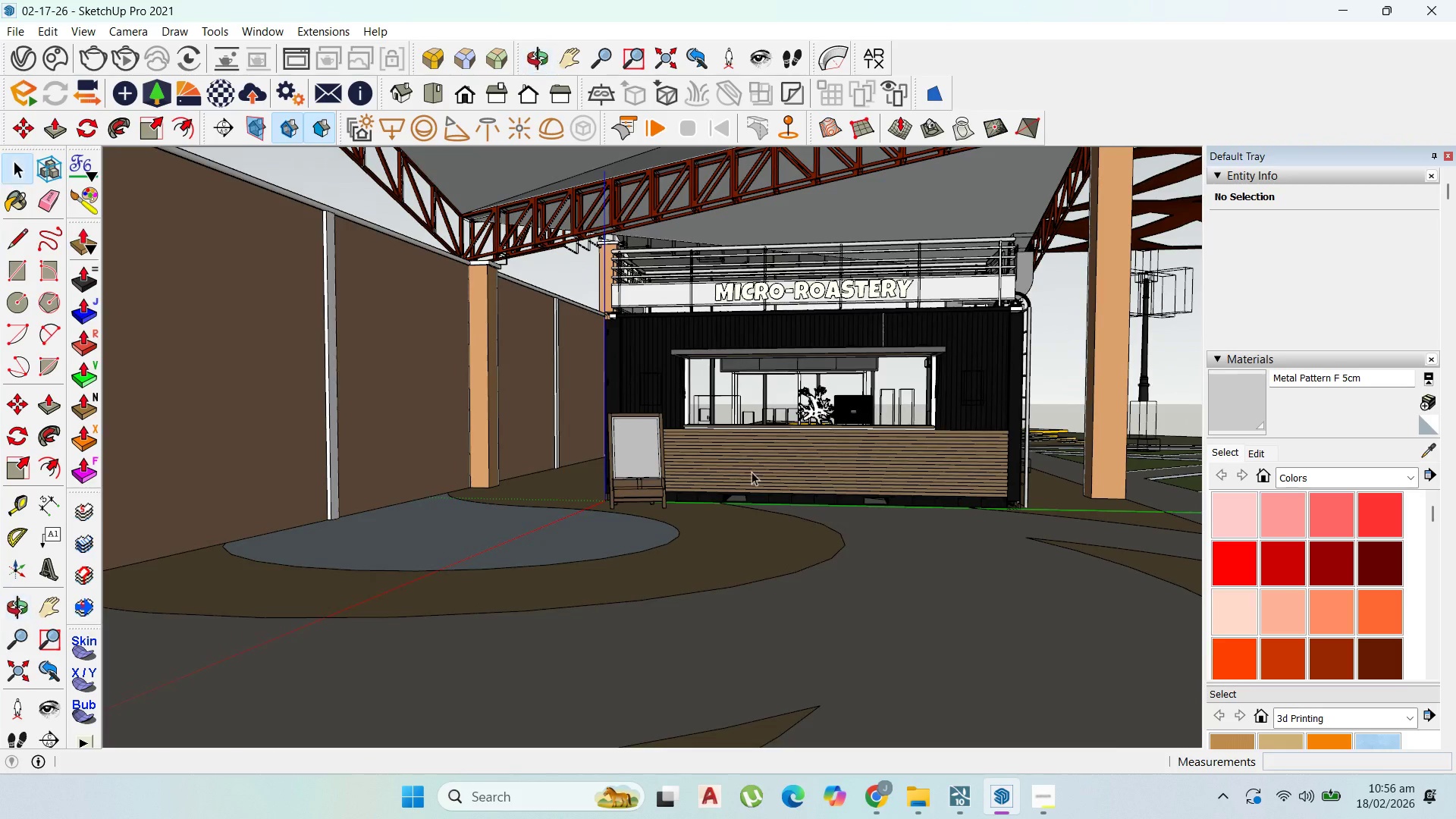 
left_click([656, 381])
 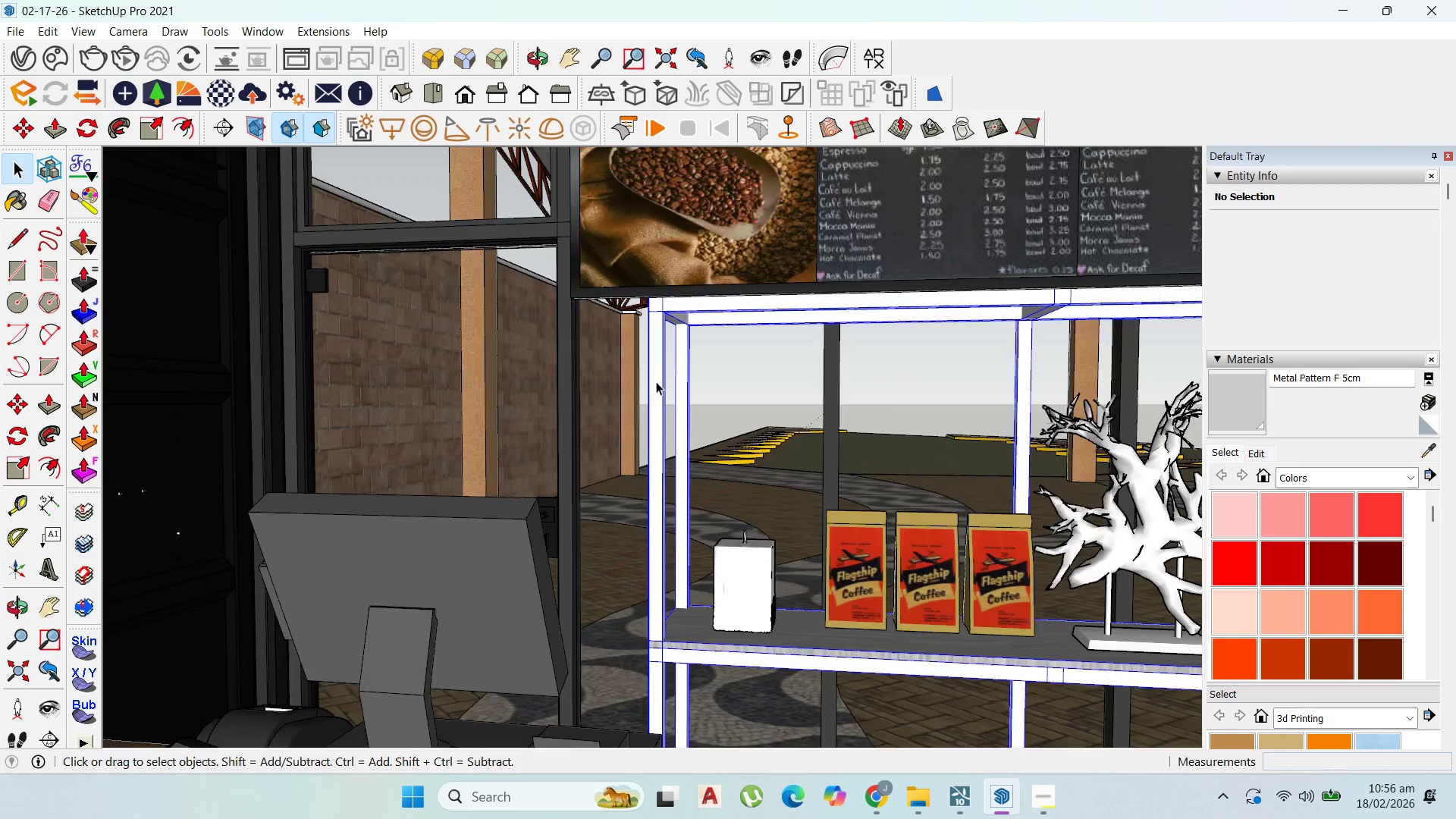 
scroll: coordinate [637, 372], scroll_direction: up, amount: 16.0
 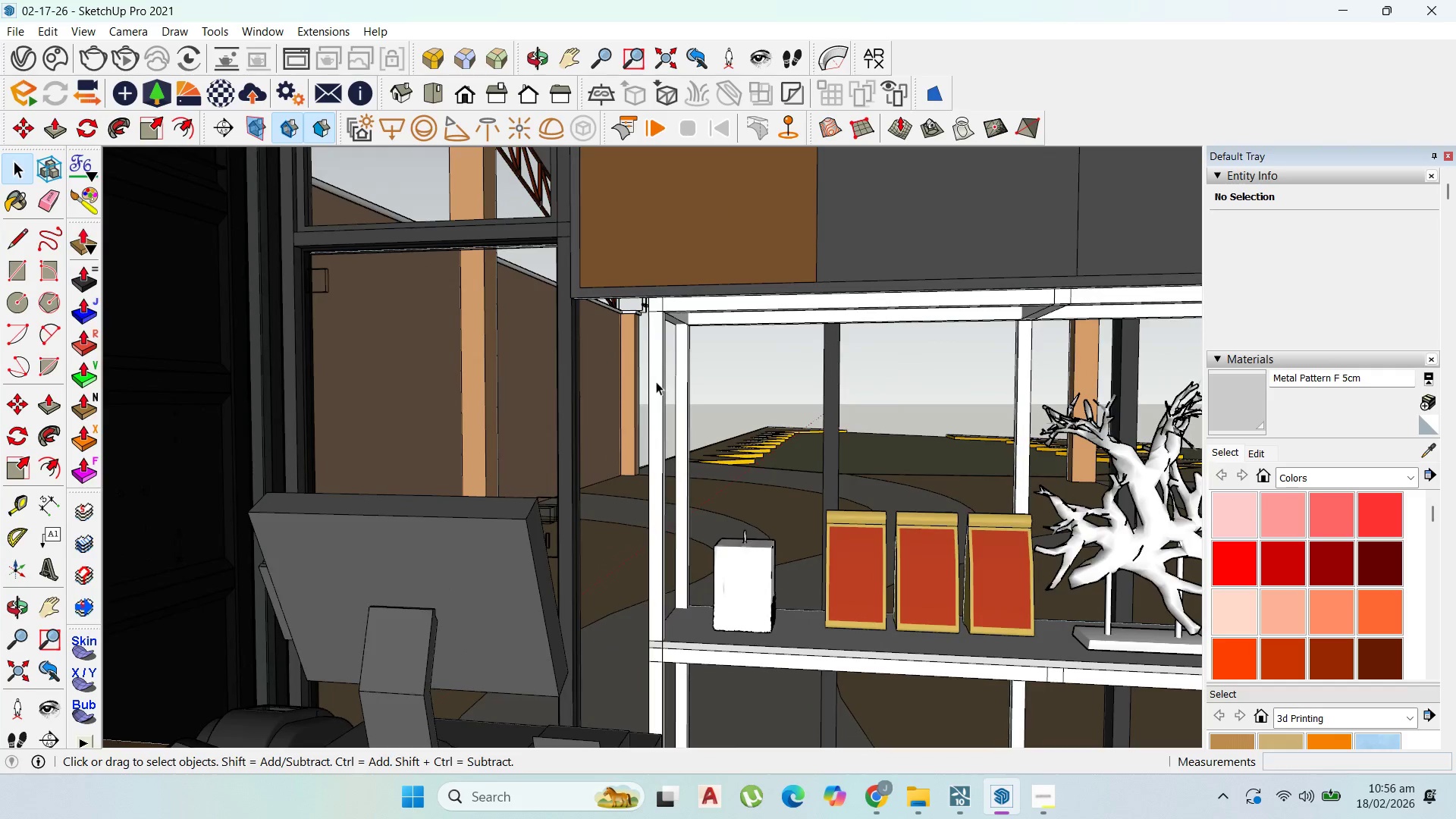 
double_click([656, 381])
 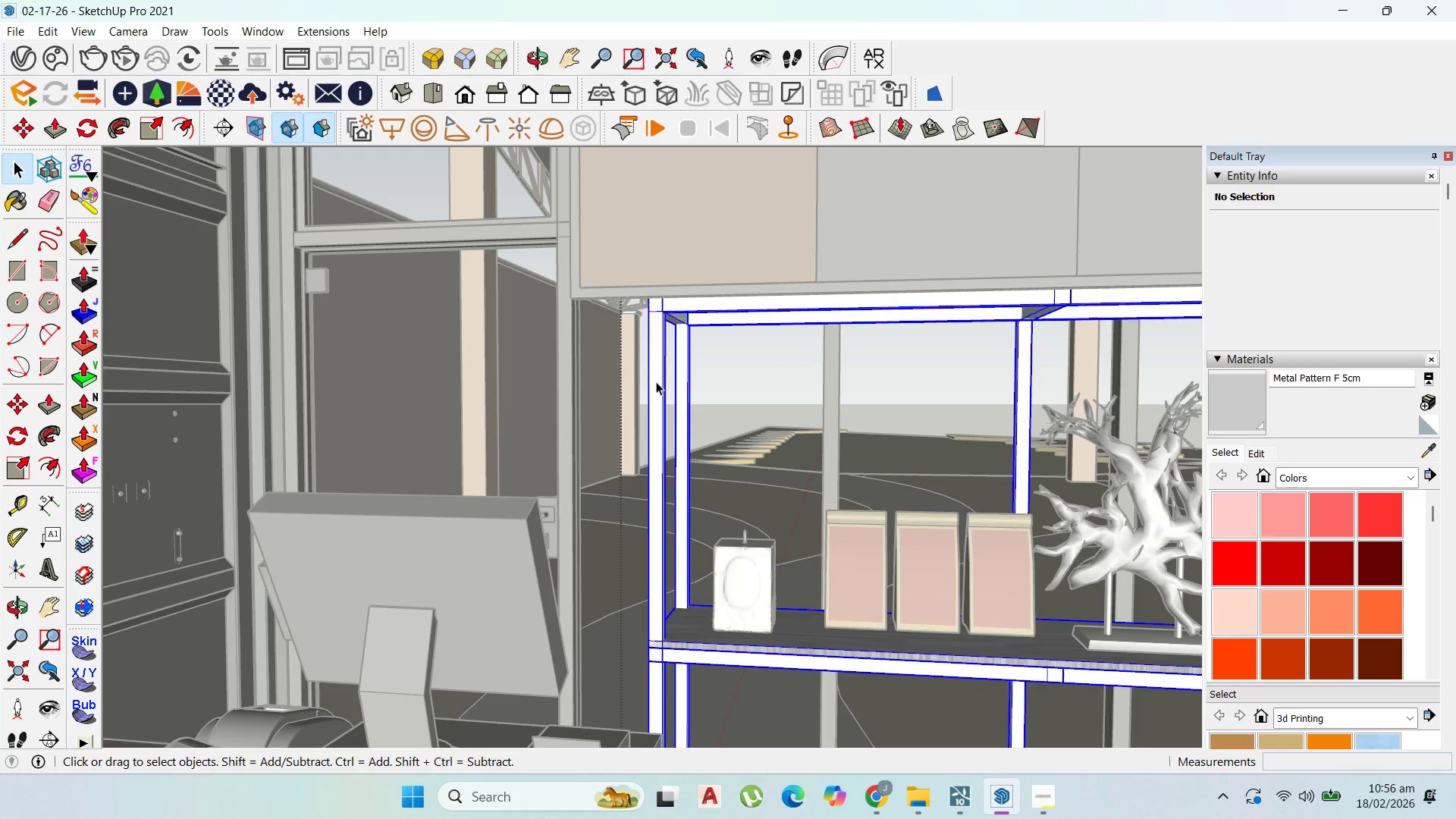 
triple_click([656, 381])
 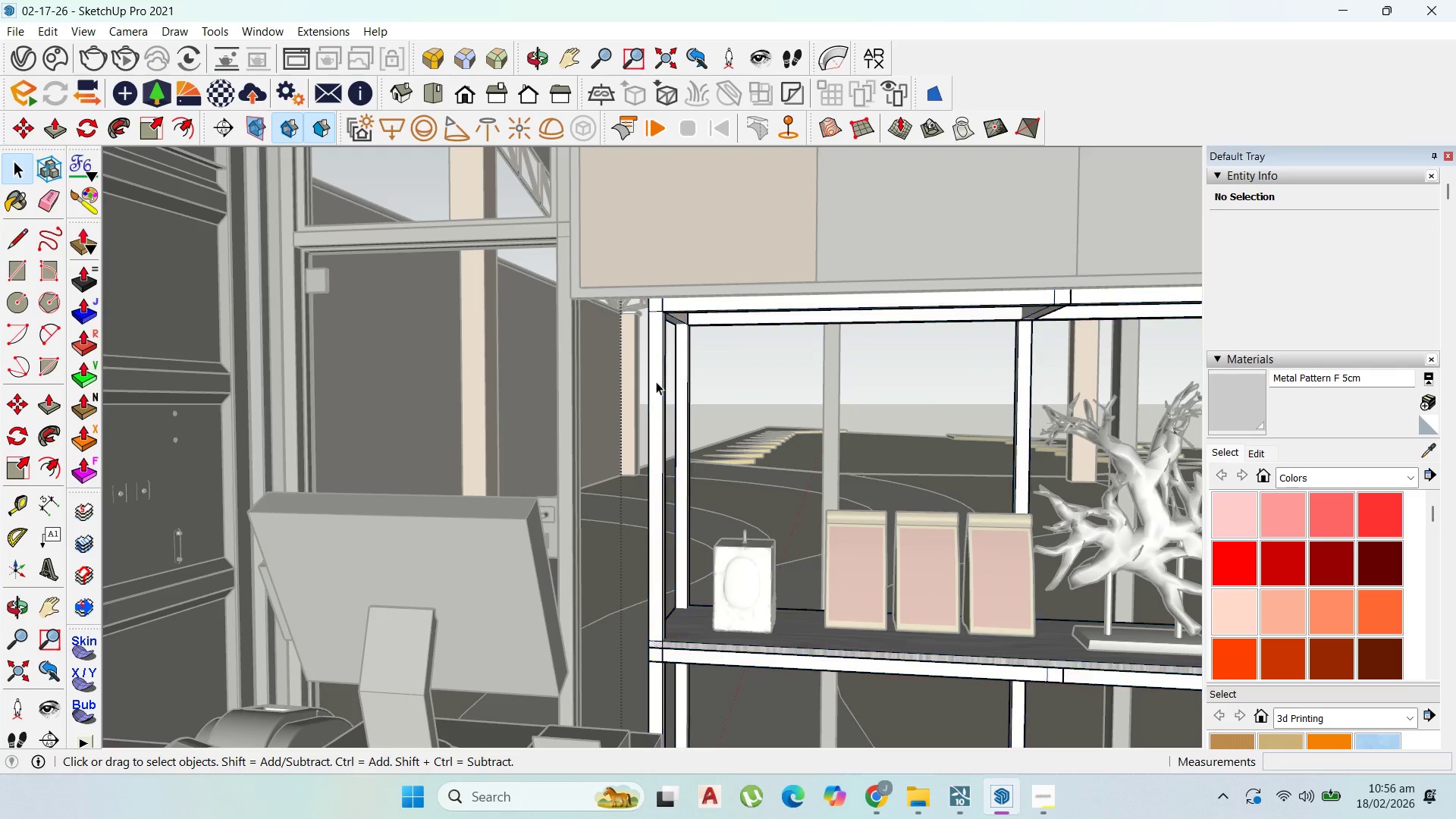 
triple_click([656, 381])
 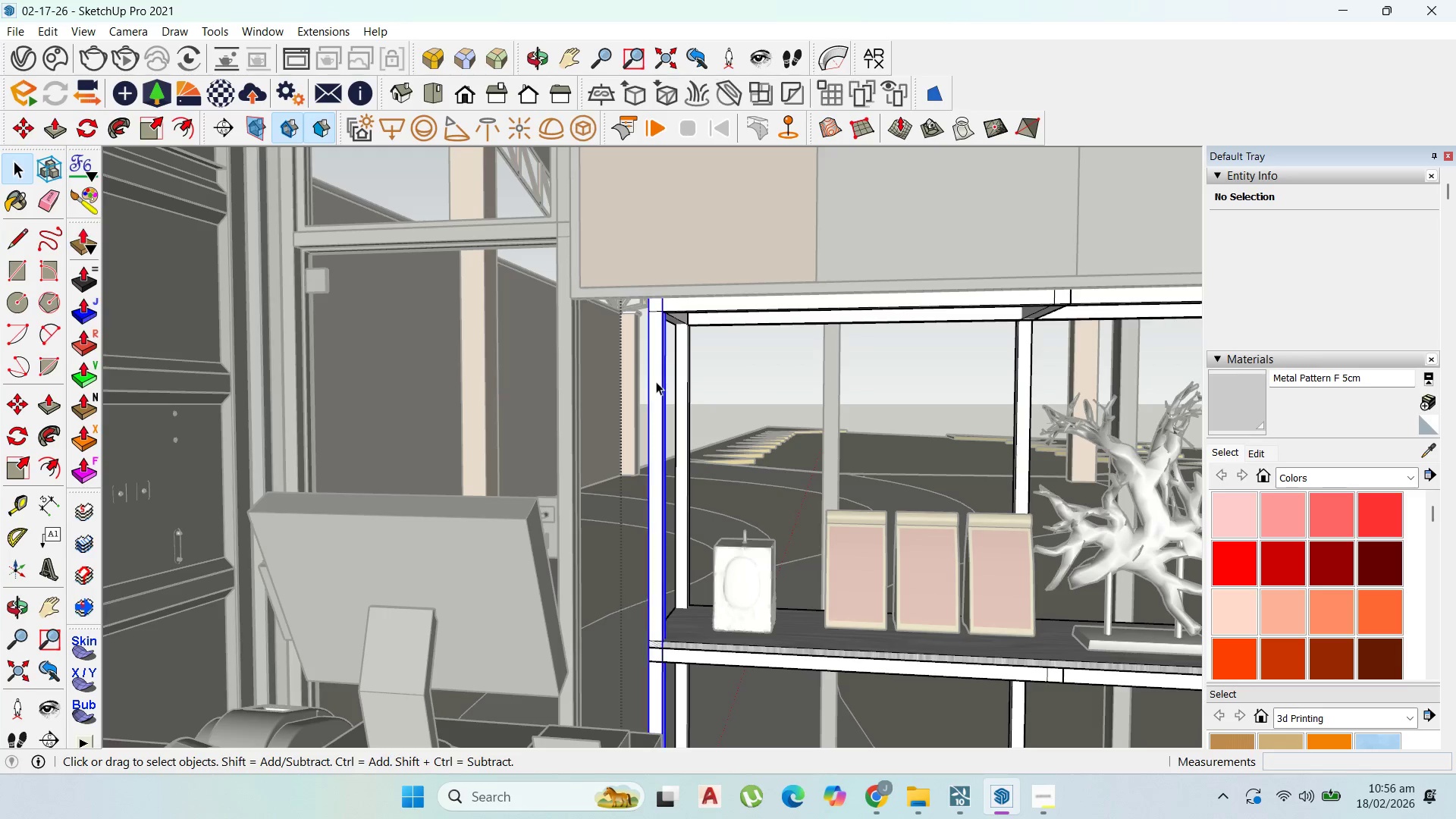 
triple_click([656, 381])
 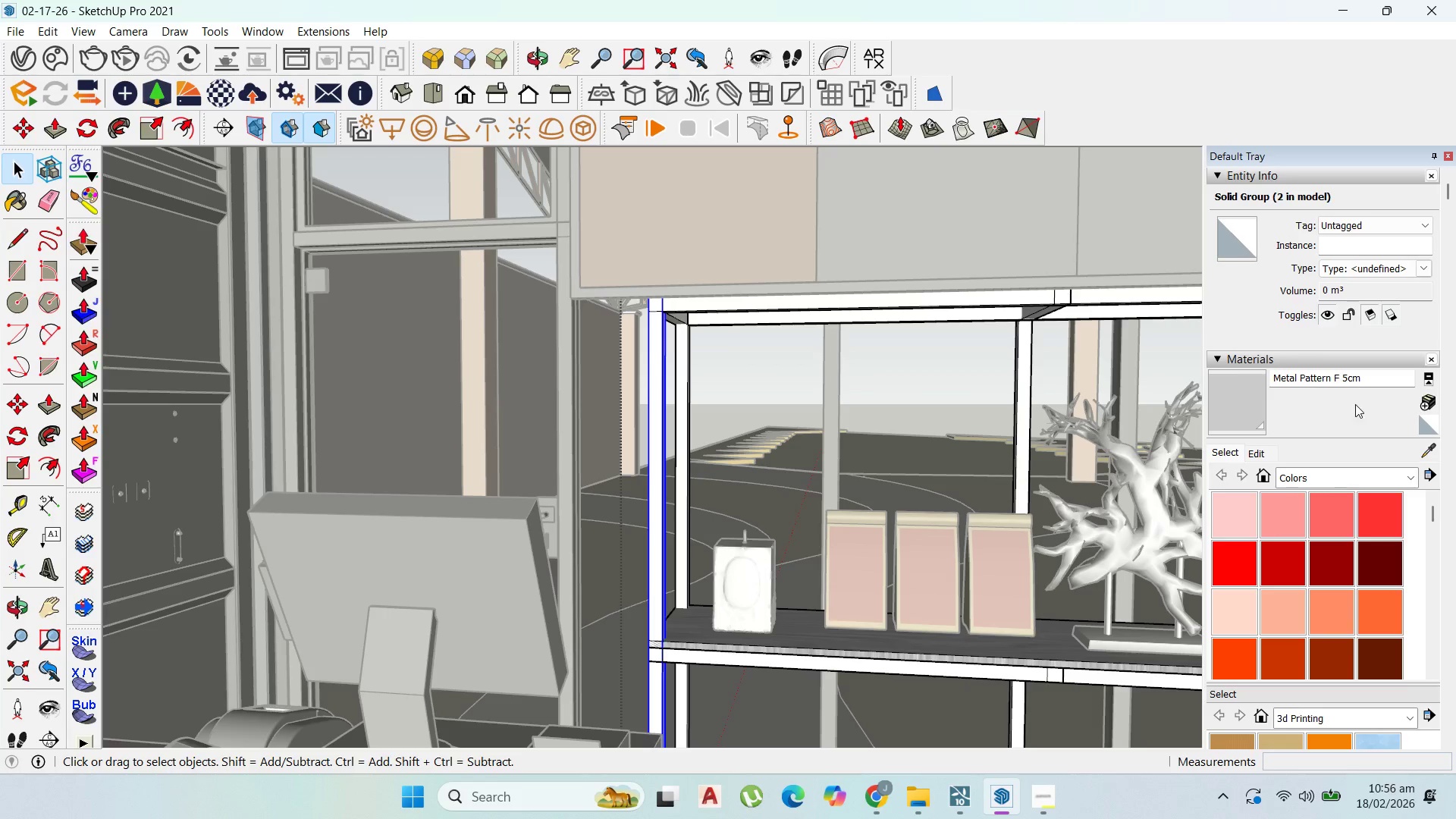 
left_click([1435, 446])
 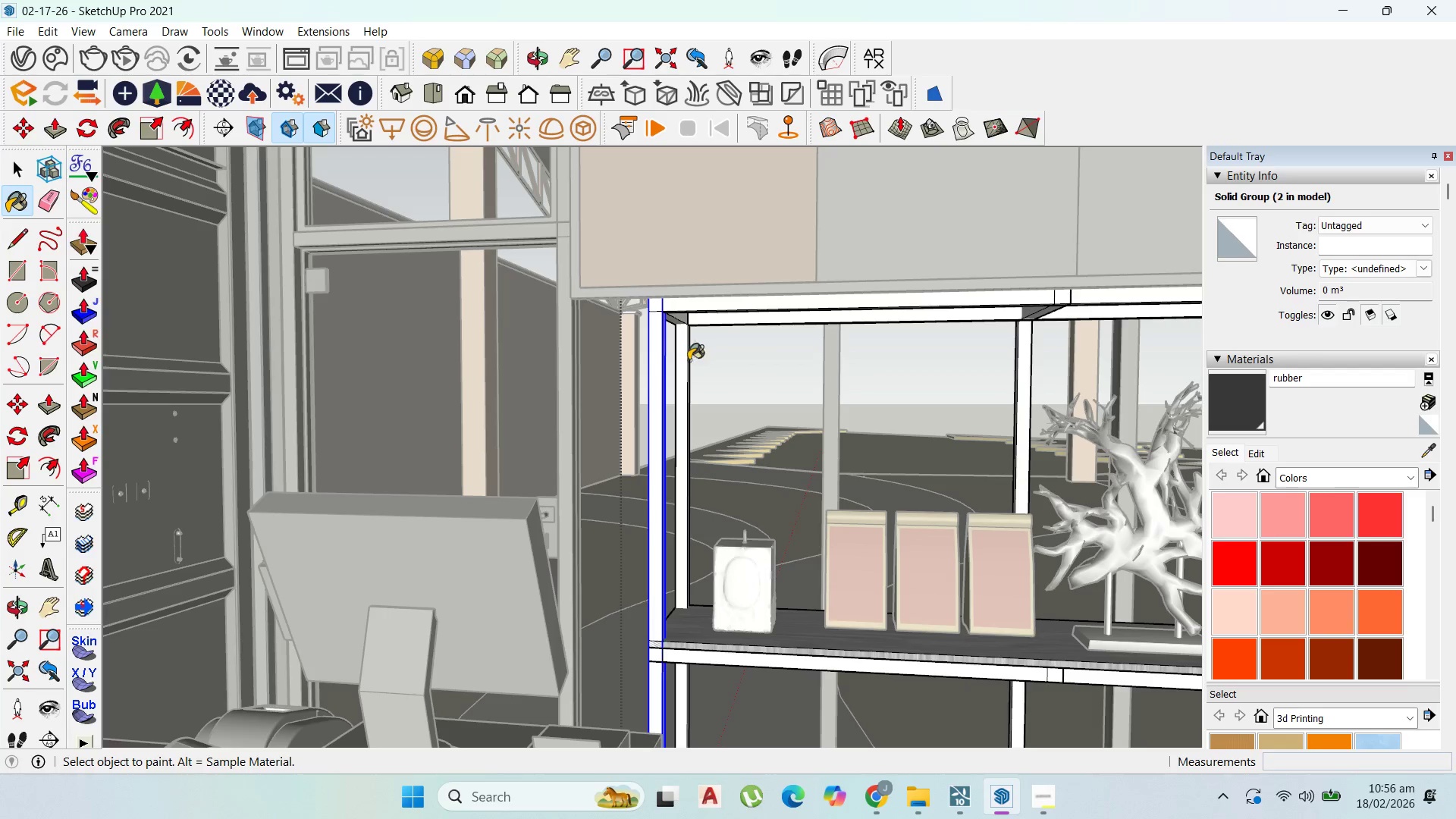 
left_click([661, 347])
 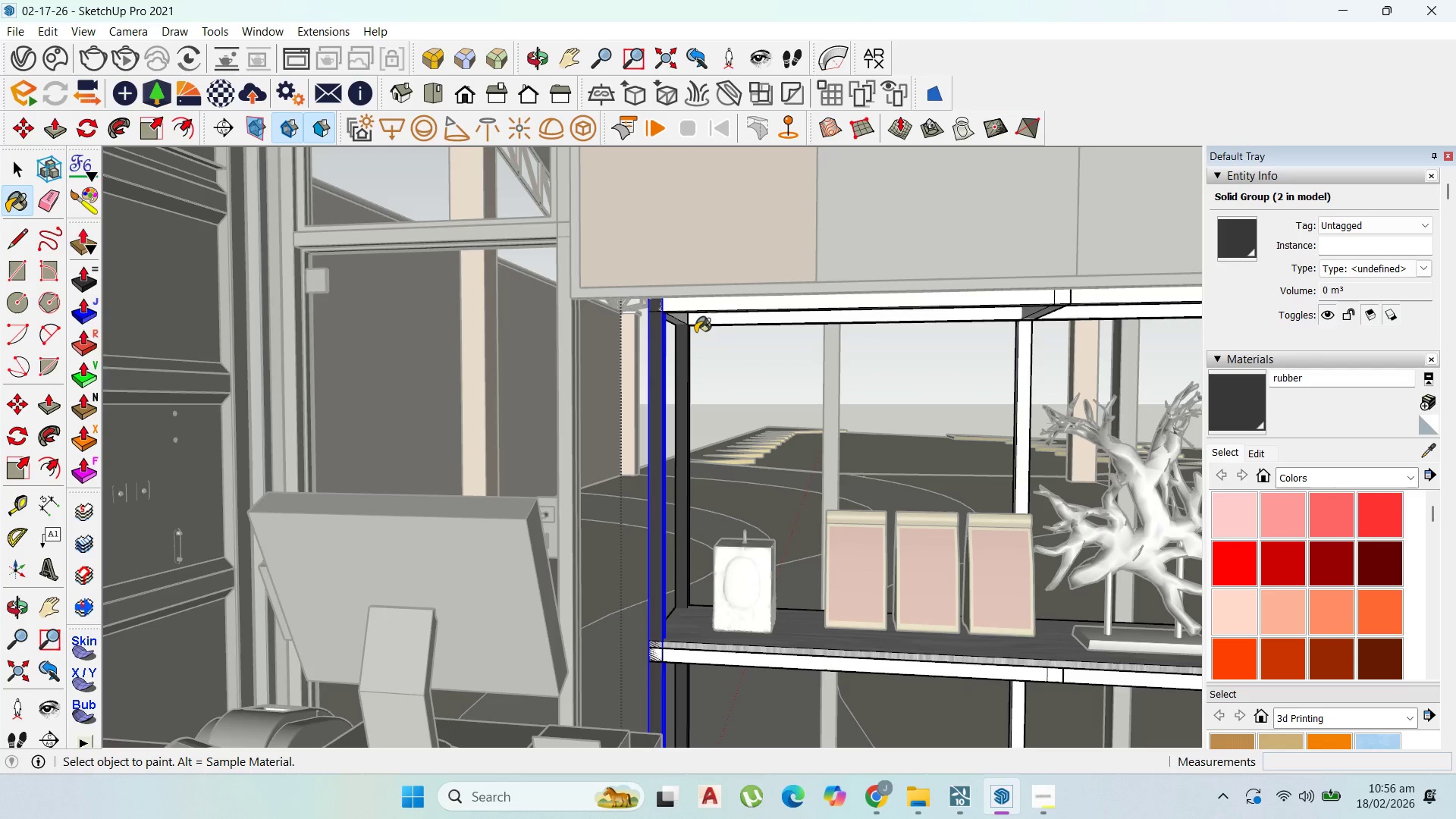 
left_click_drag(start_coordinate=[704, 323], to_coordinate=[708, 323])
 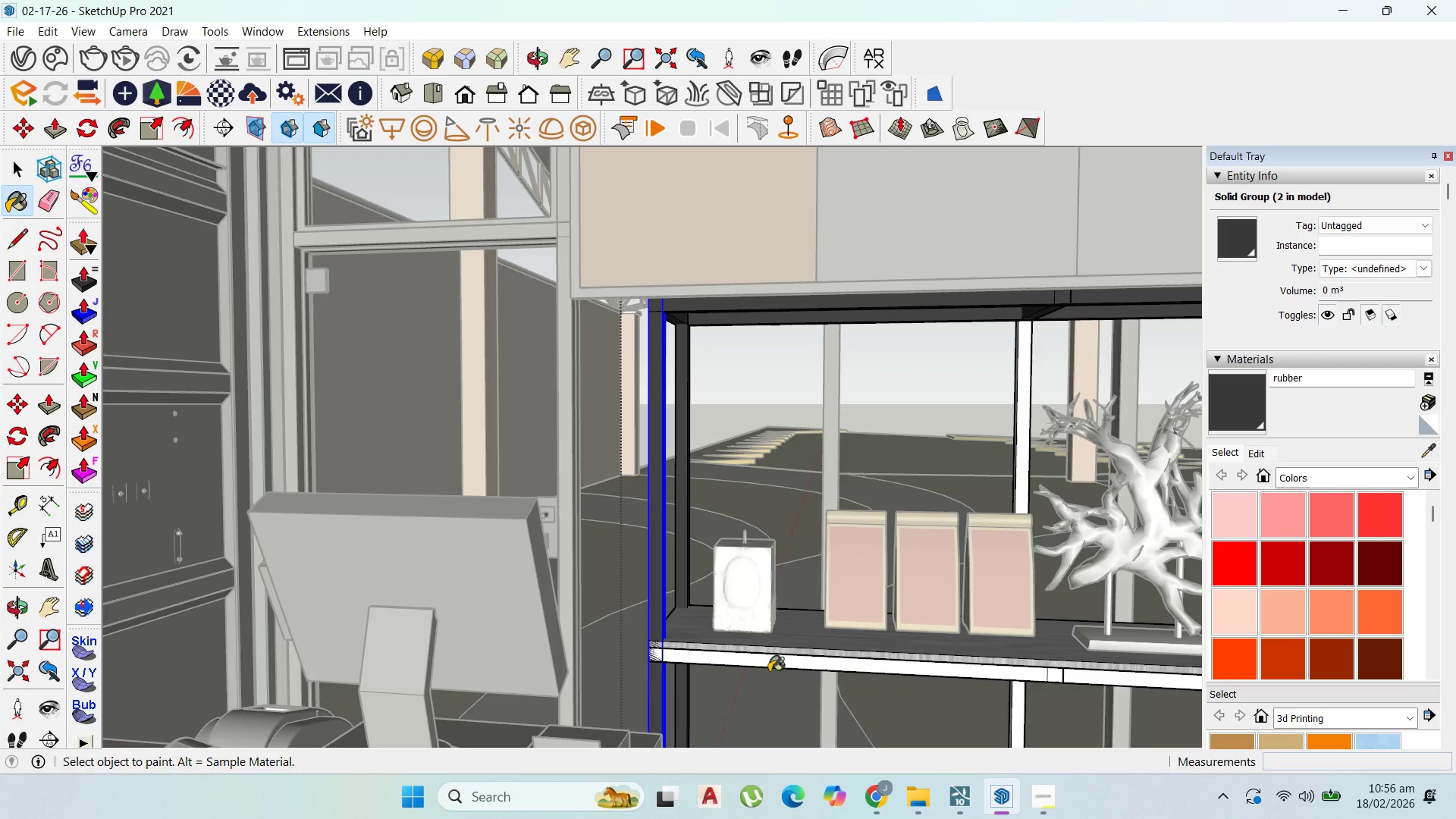 
left_click([775, 667])
 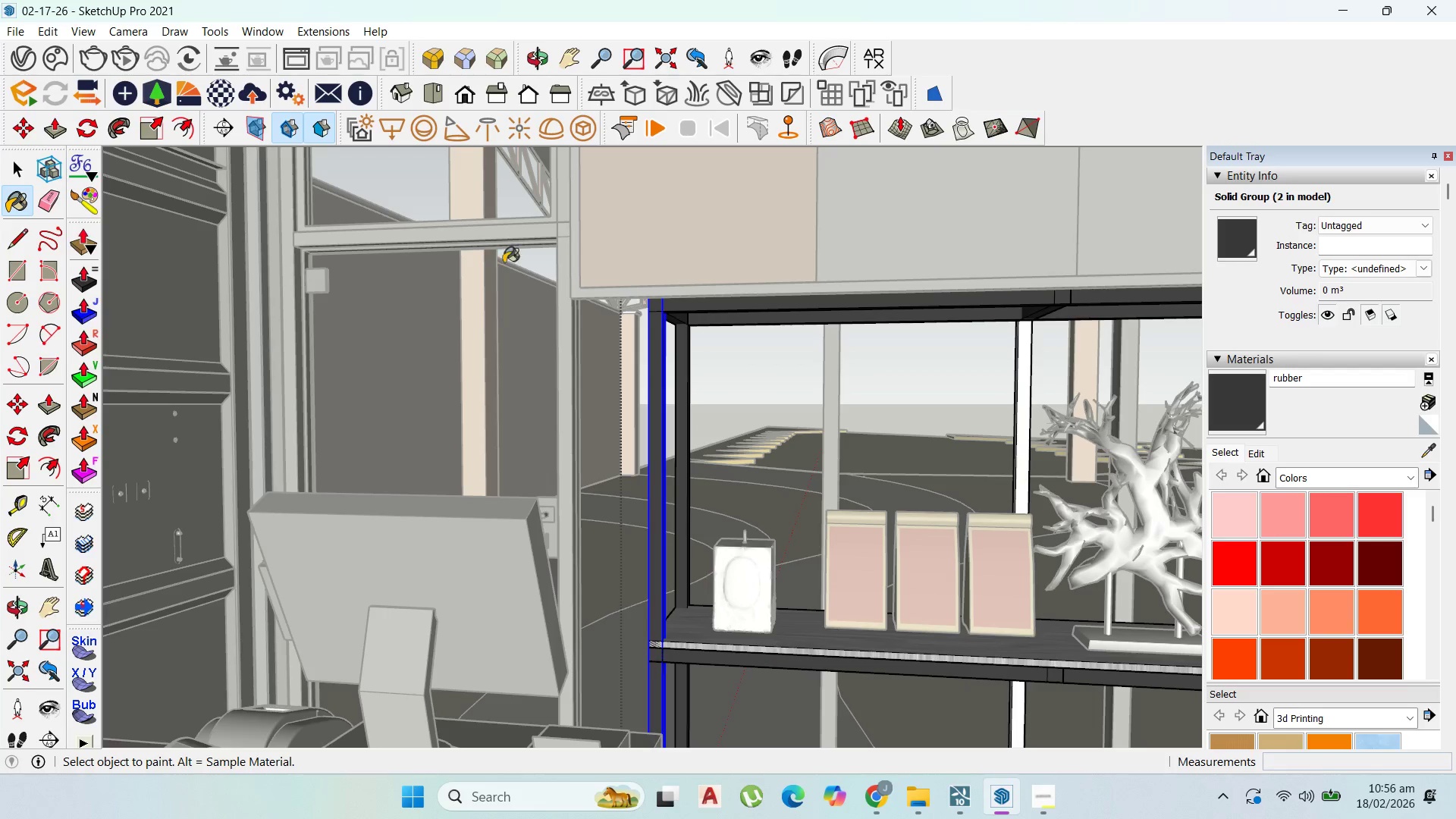 
scroll: coordinate [494, 244], scroll_direction: down, amount: 2.0
 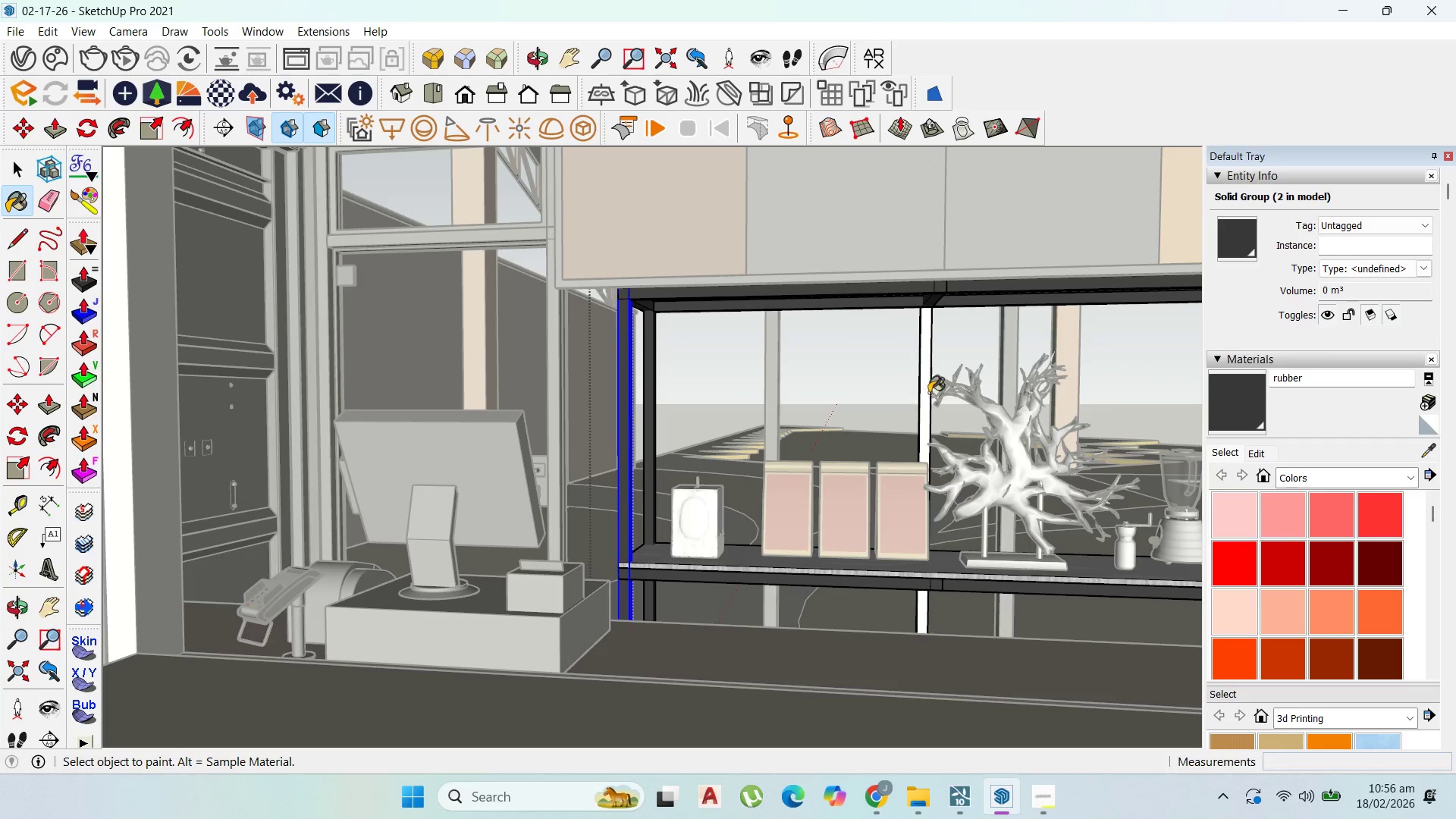 
left_click([932, 378])
 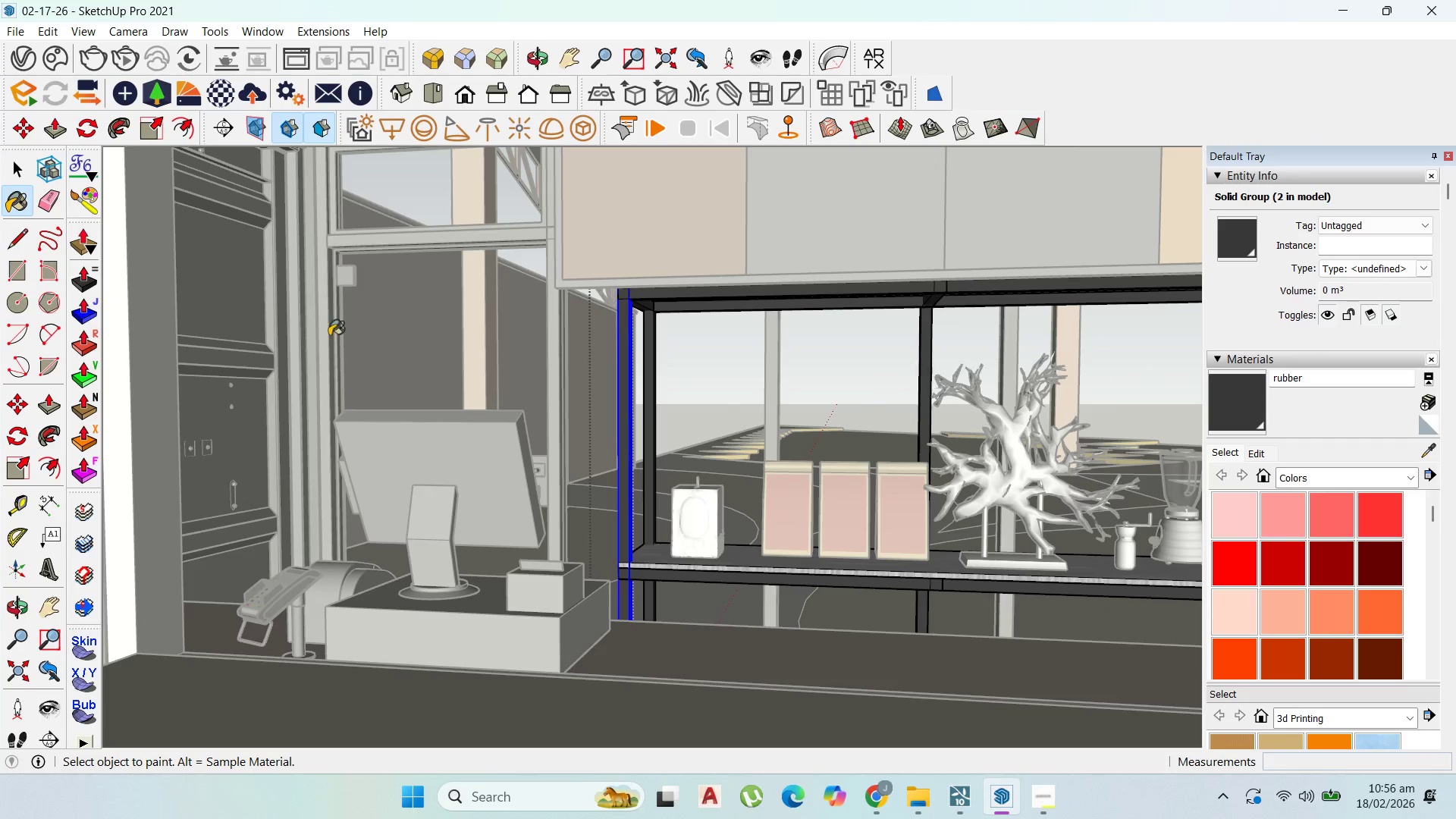 
scroll: coordinate [428, 396], scroll_direction: down, amount: 7.0
 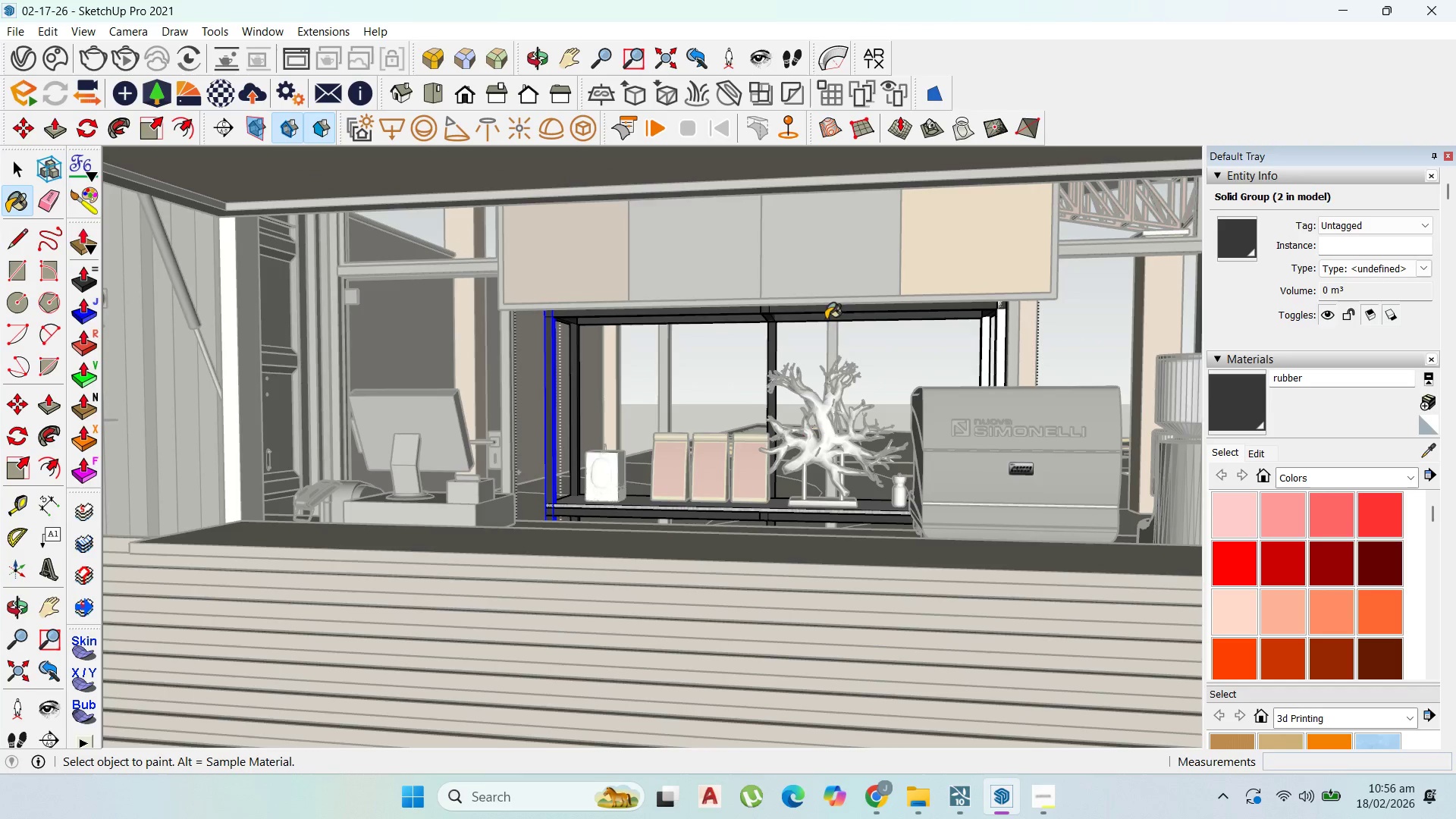 
scroll: coordinate [943, 348], scroll_direction: up, amount: 3.0
 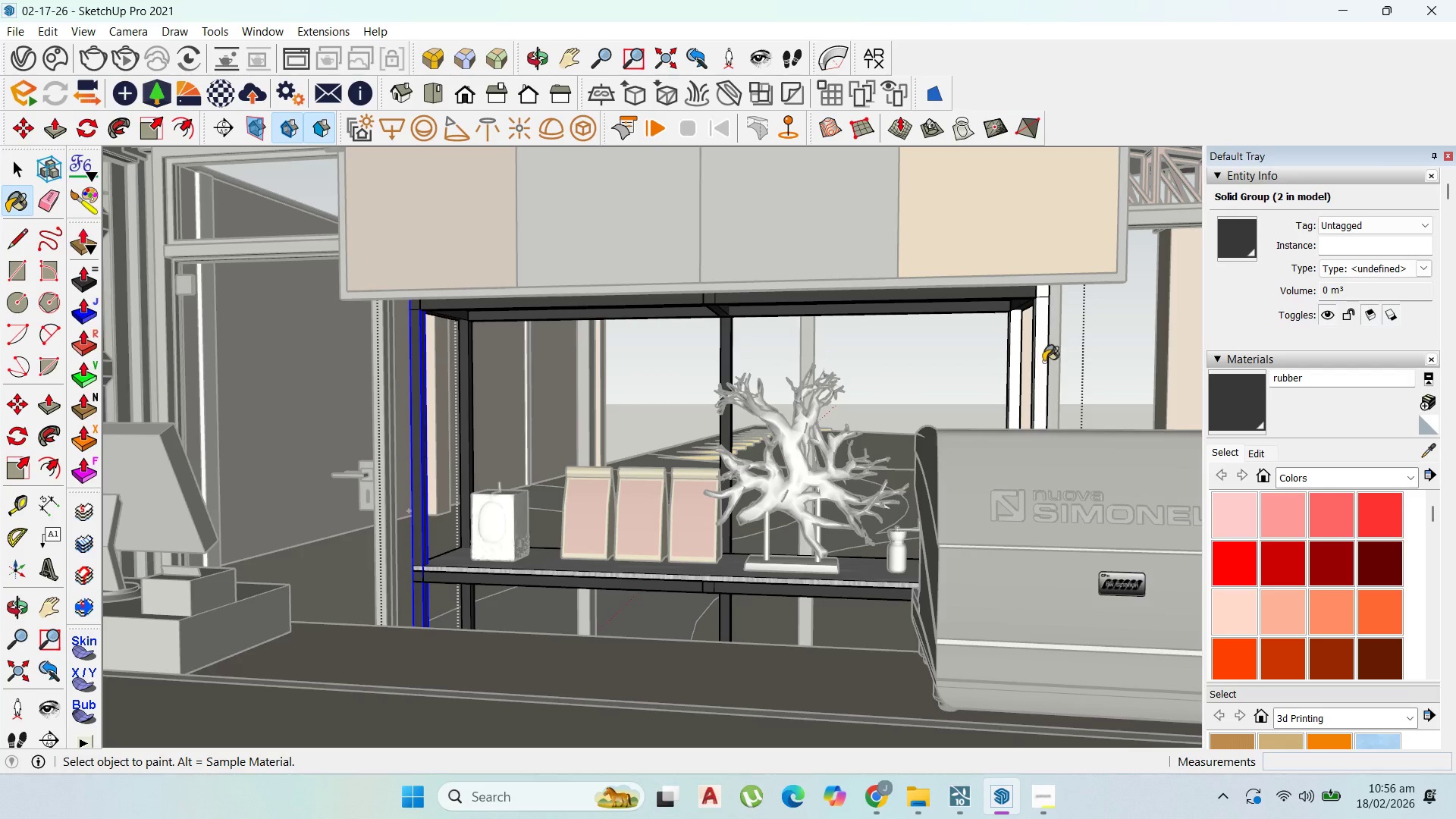 
left_click([1012, 369])
 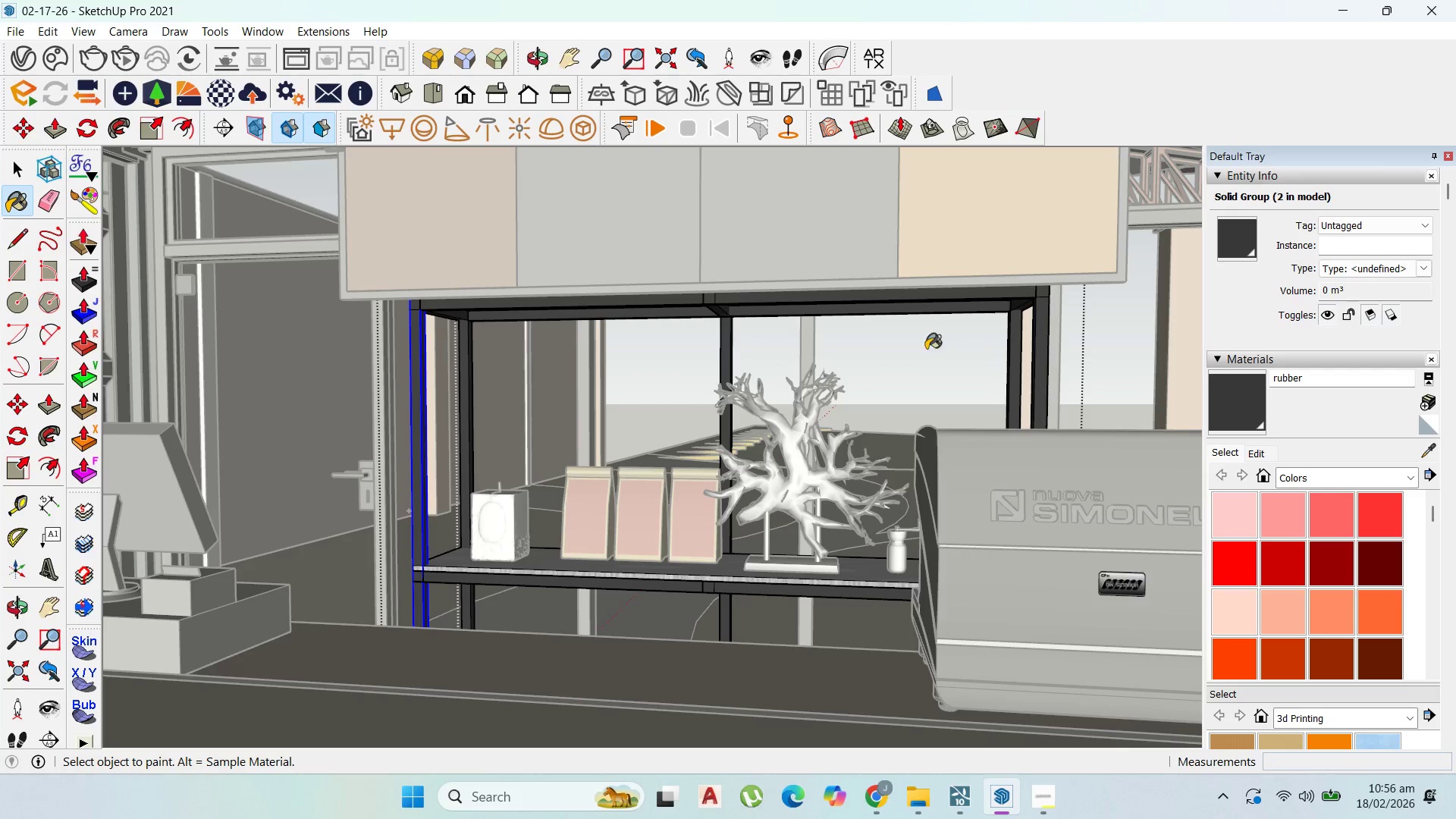 
scroll: coordinate [909, 348], scroll_direction: down, amount: 4.0
 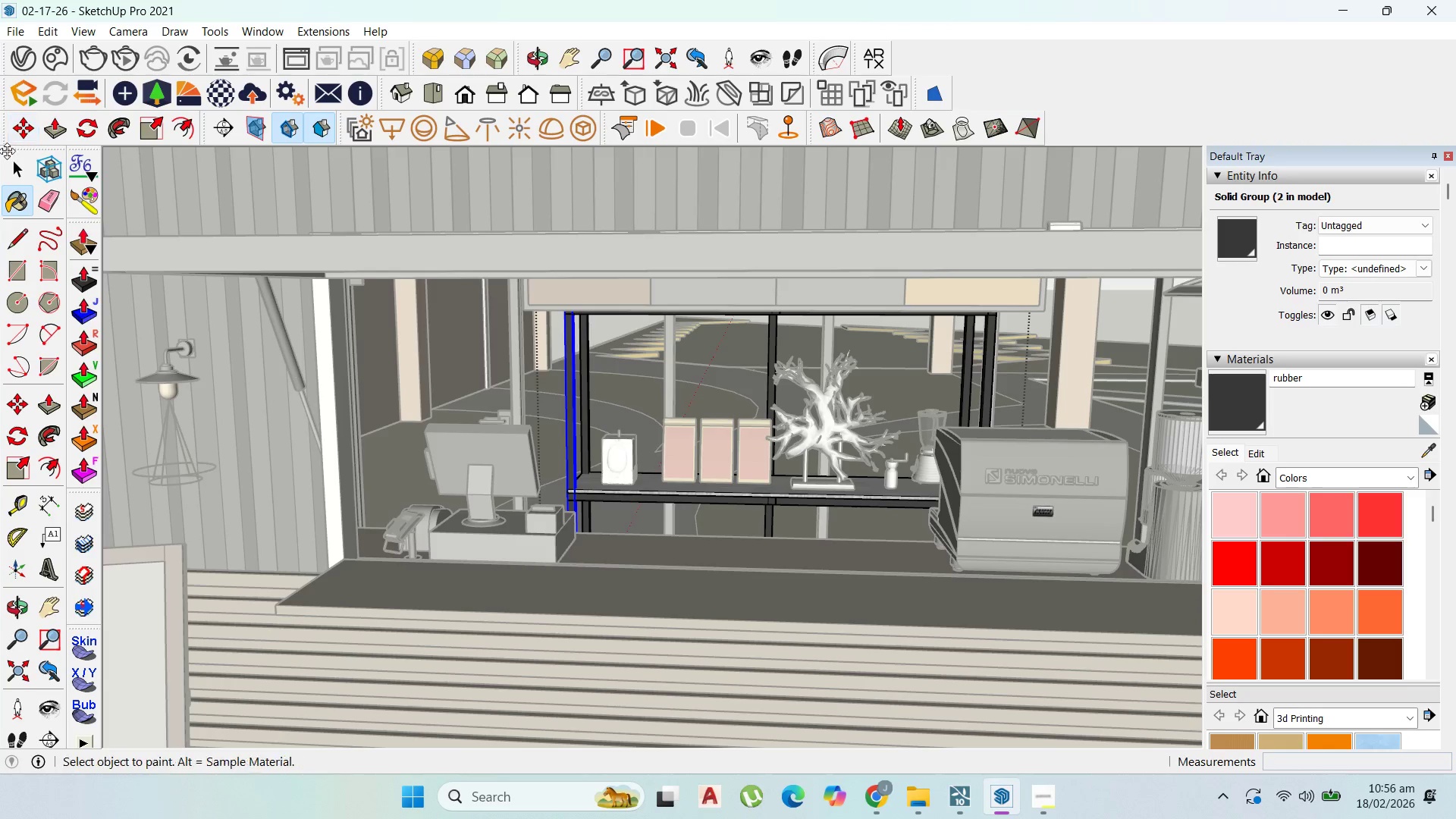 
key(Escape)
 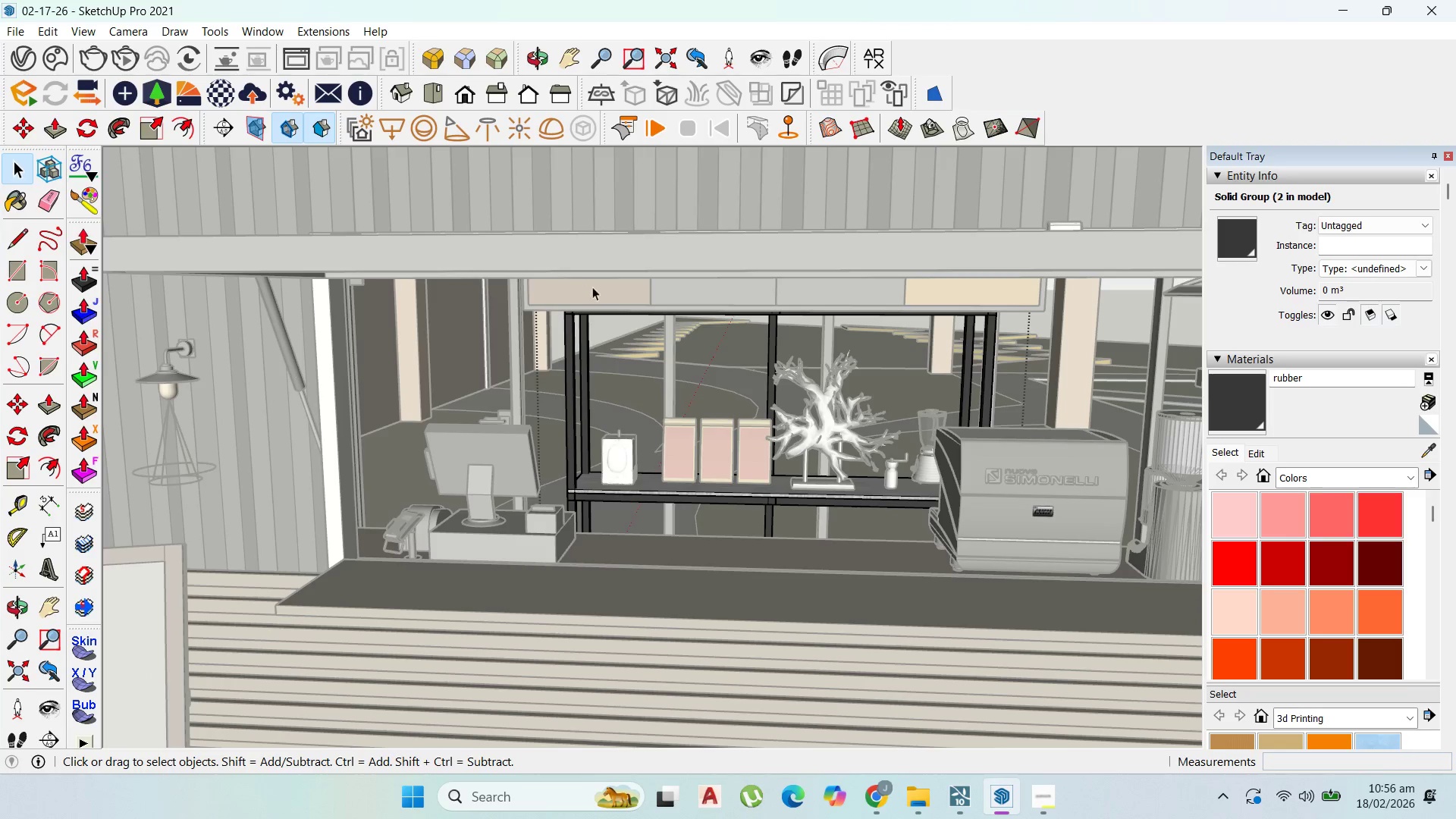 
key(Escape)
 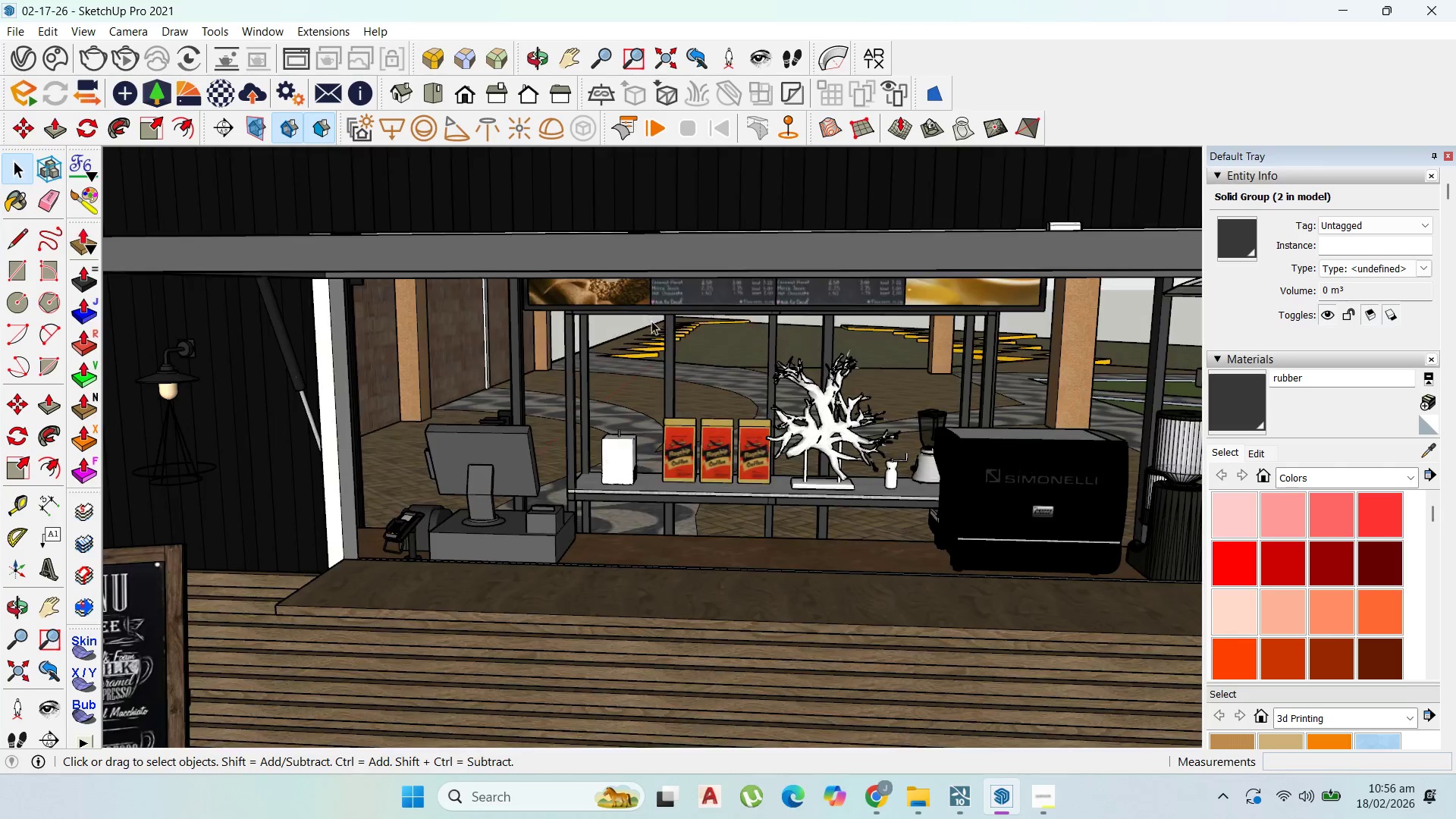 
key(Escape)
 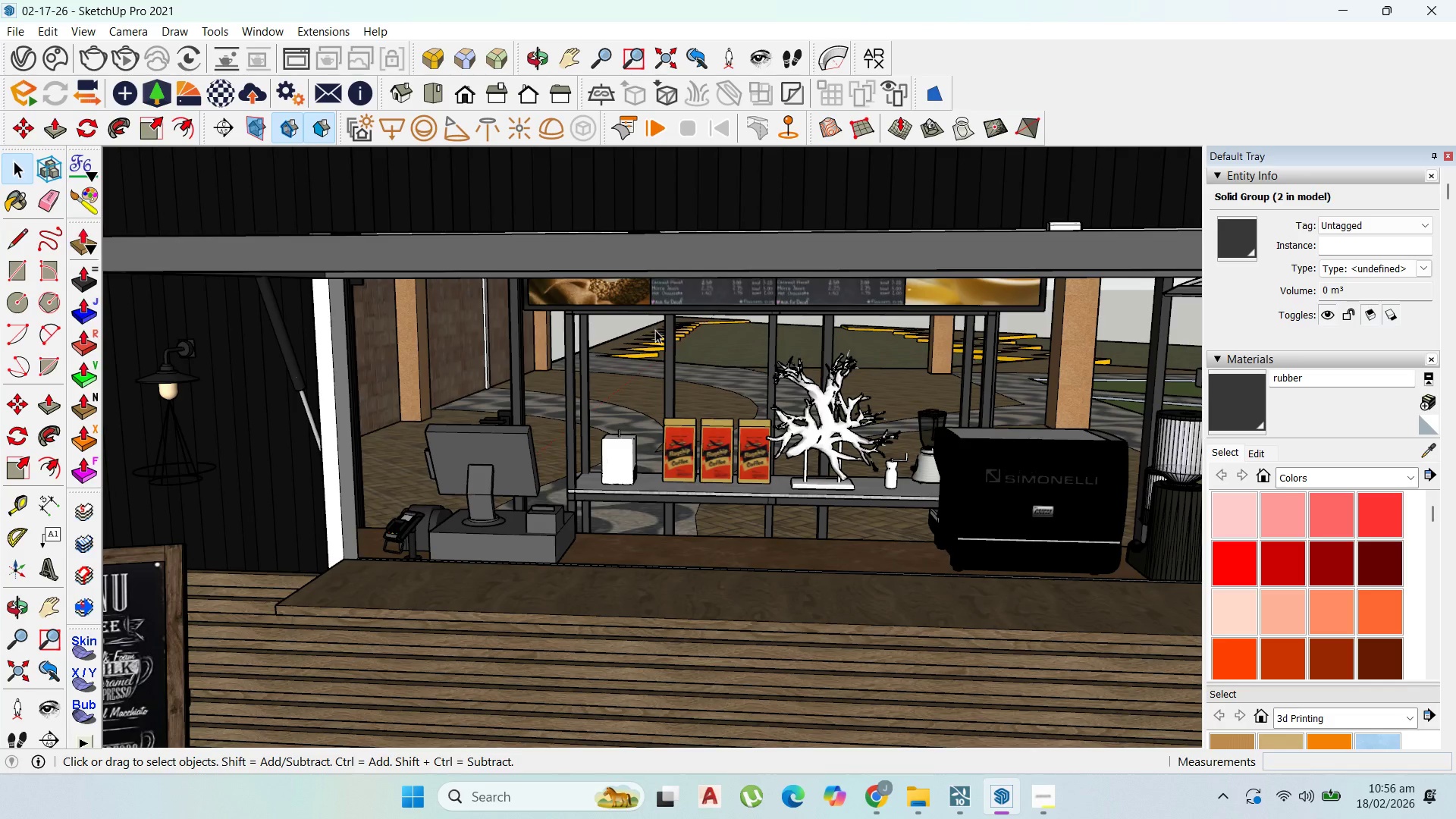 
key(Escape)
 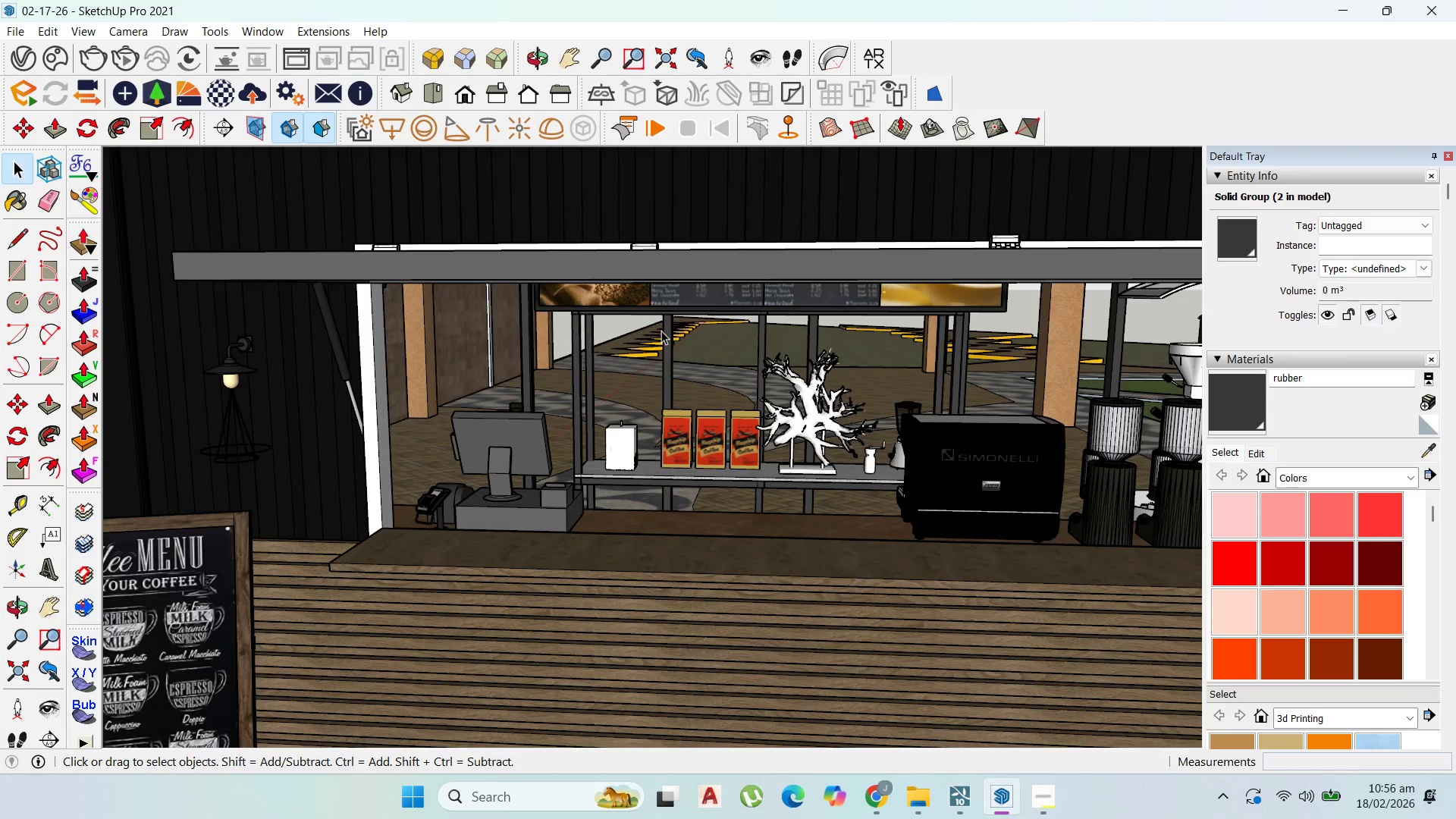 
key(F1)
 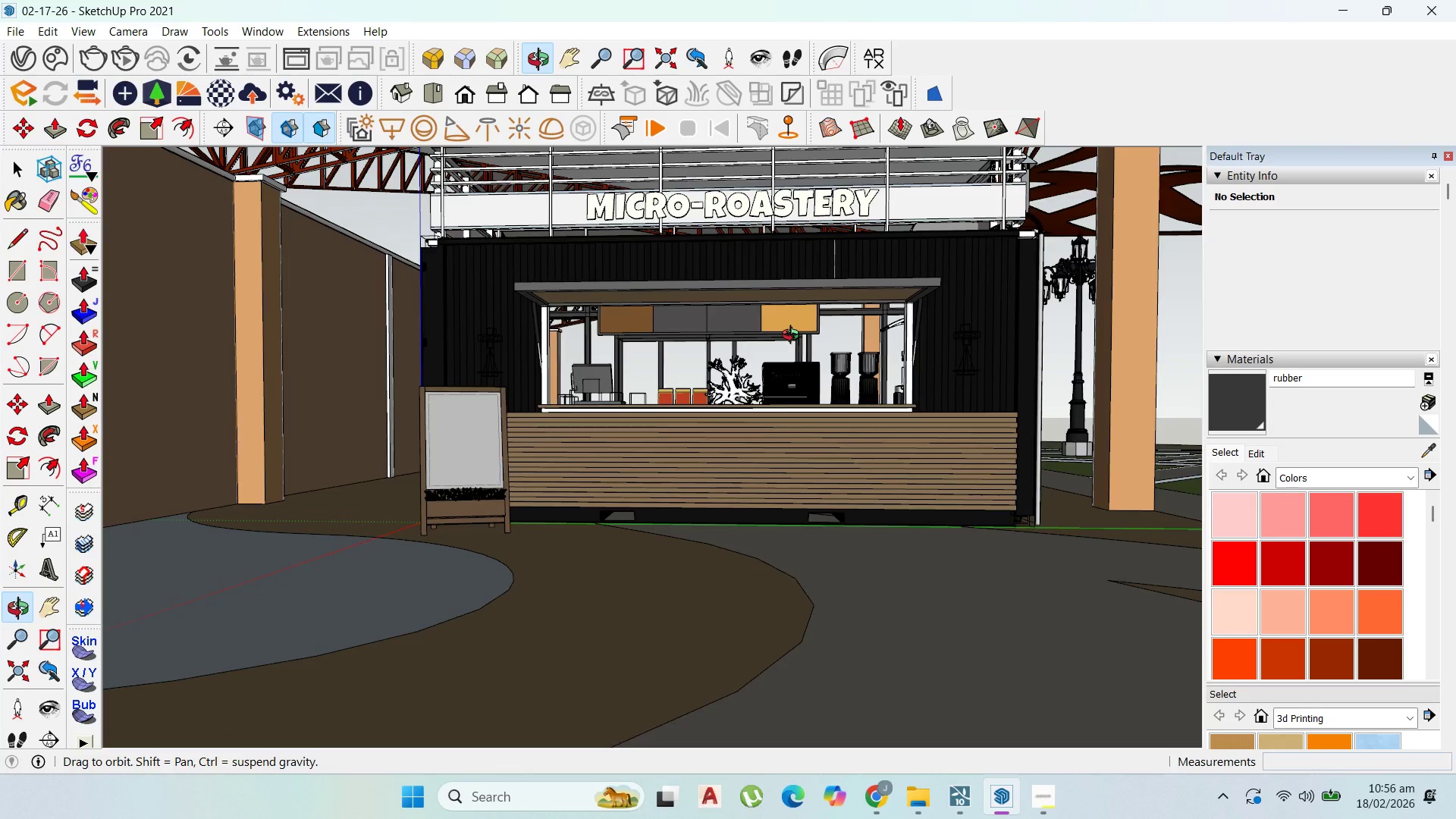 
scroll: coordinate [797, 366], scroll_direction: down, amount: 17.0
 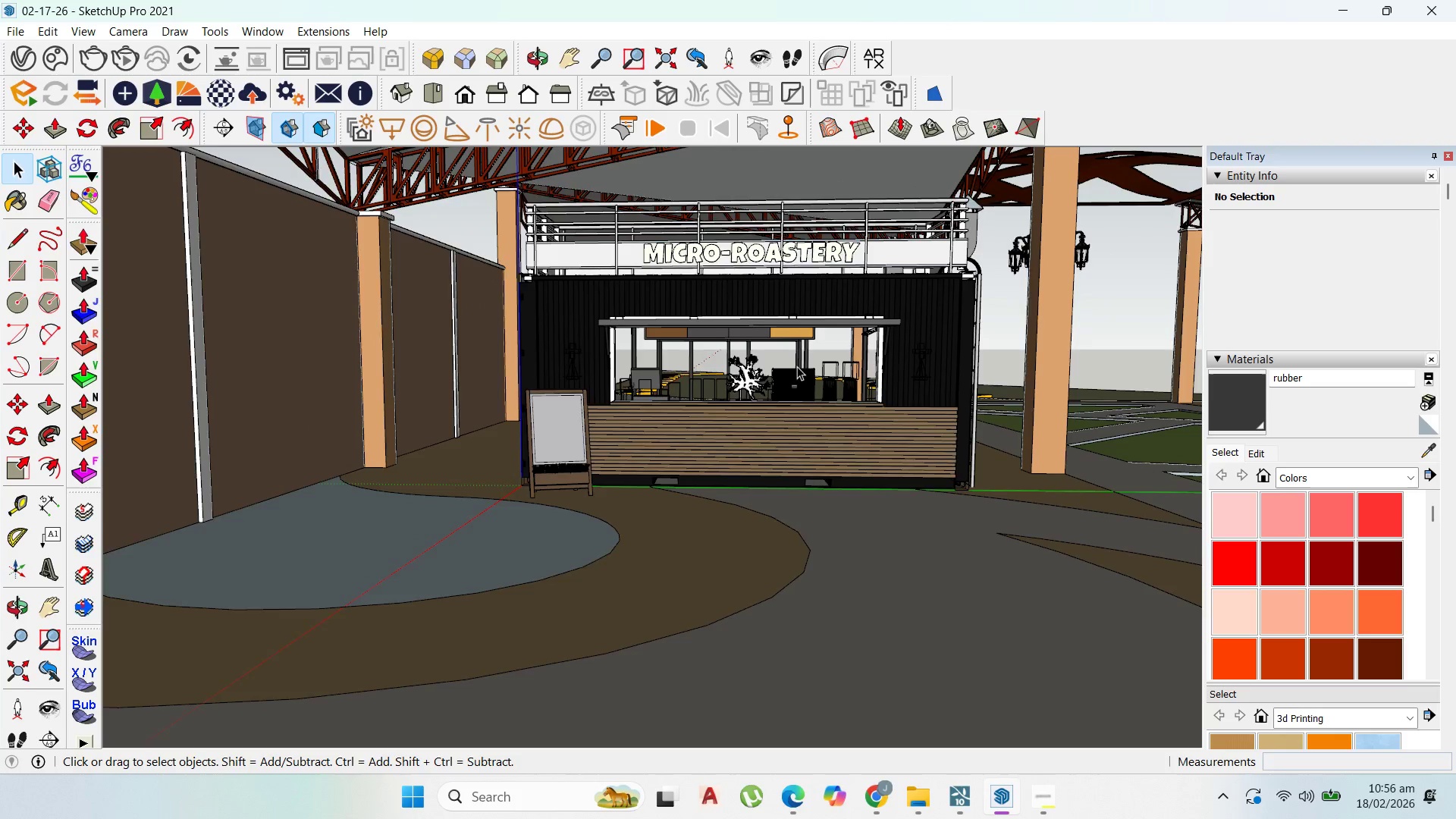 
key(Escape)
 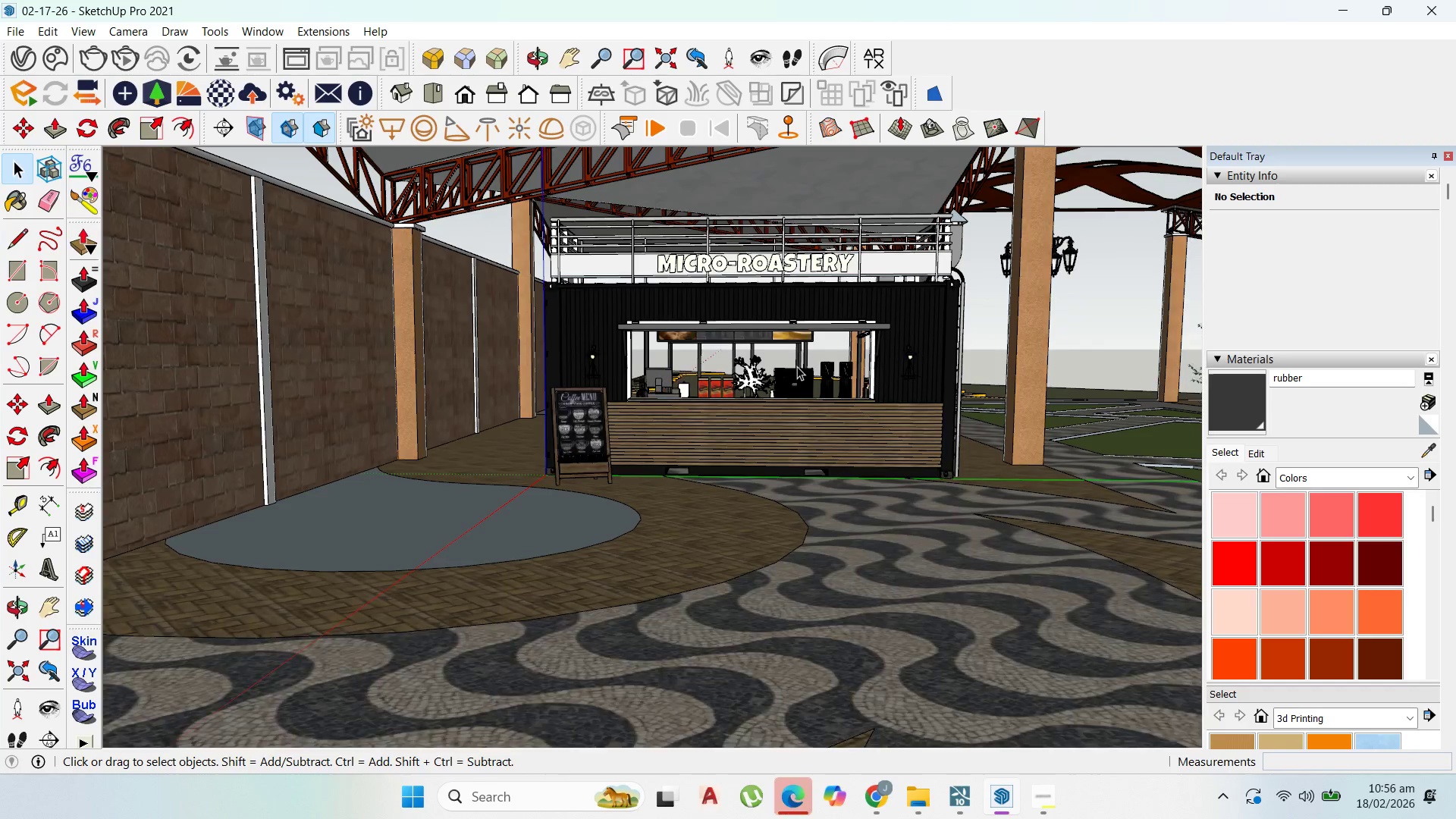 
key(Escape)
 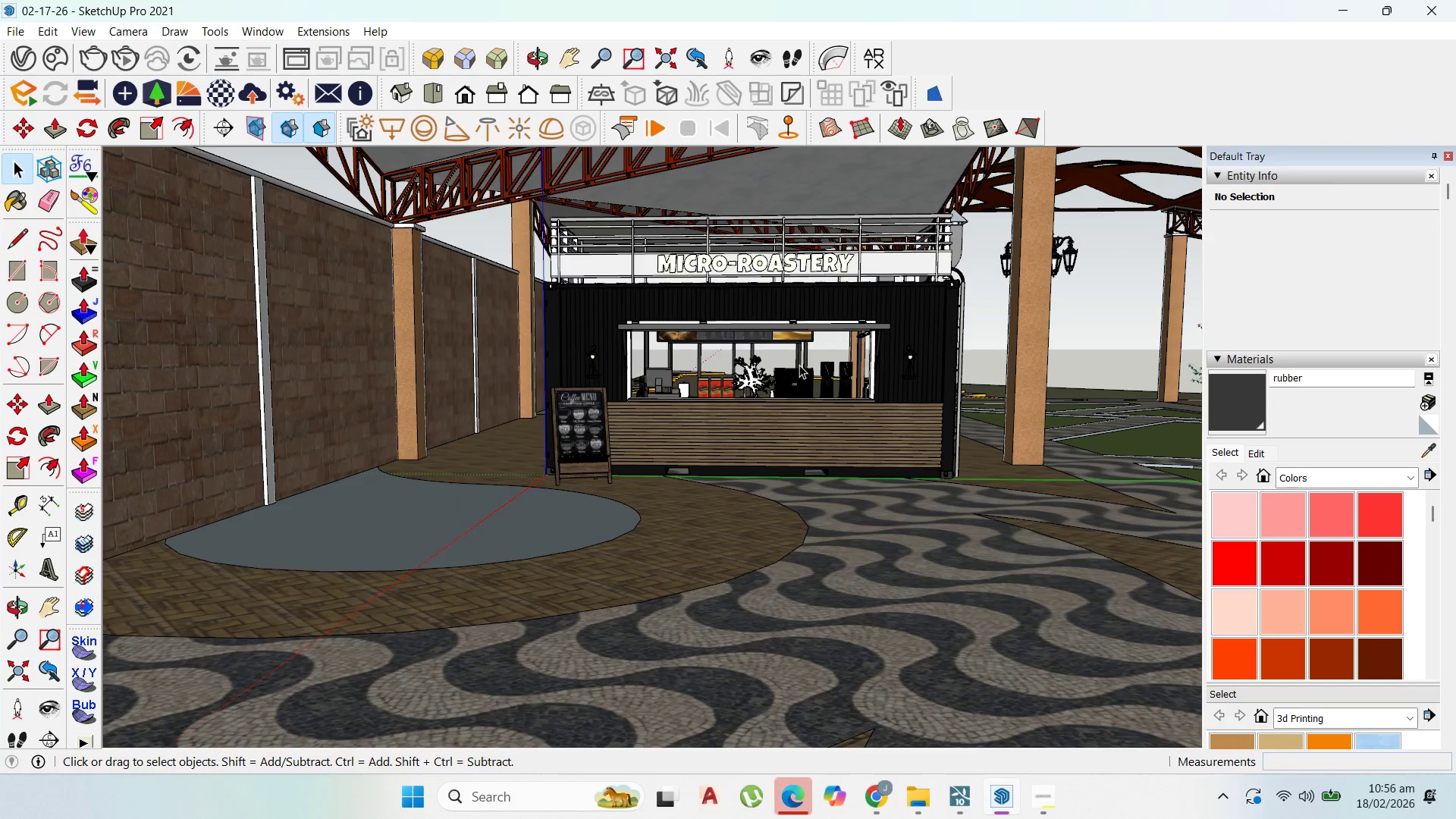 
scroll: coordinate [799, 365], scroll_direction: down, amount: 1.0
 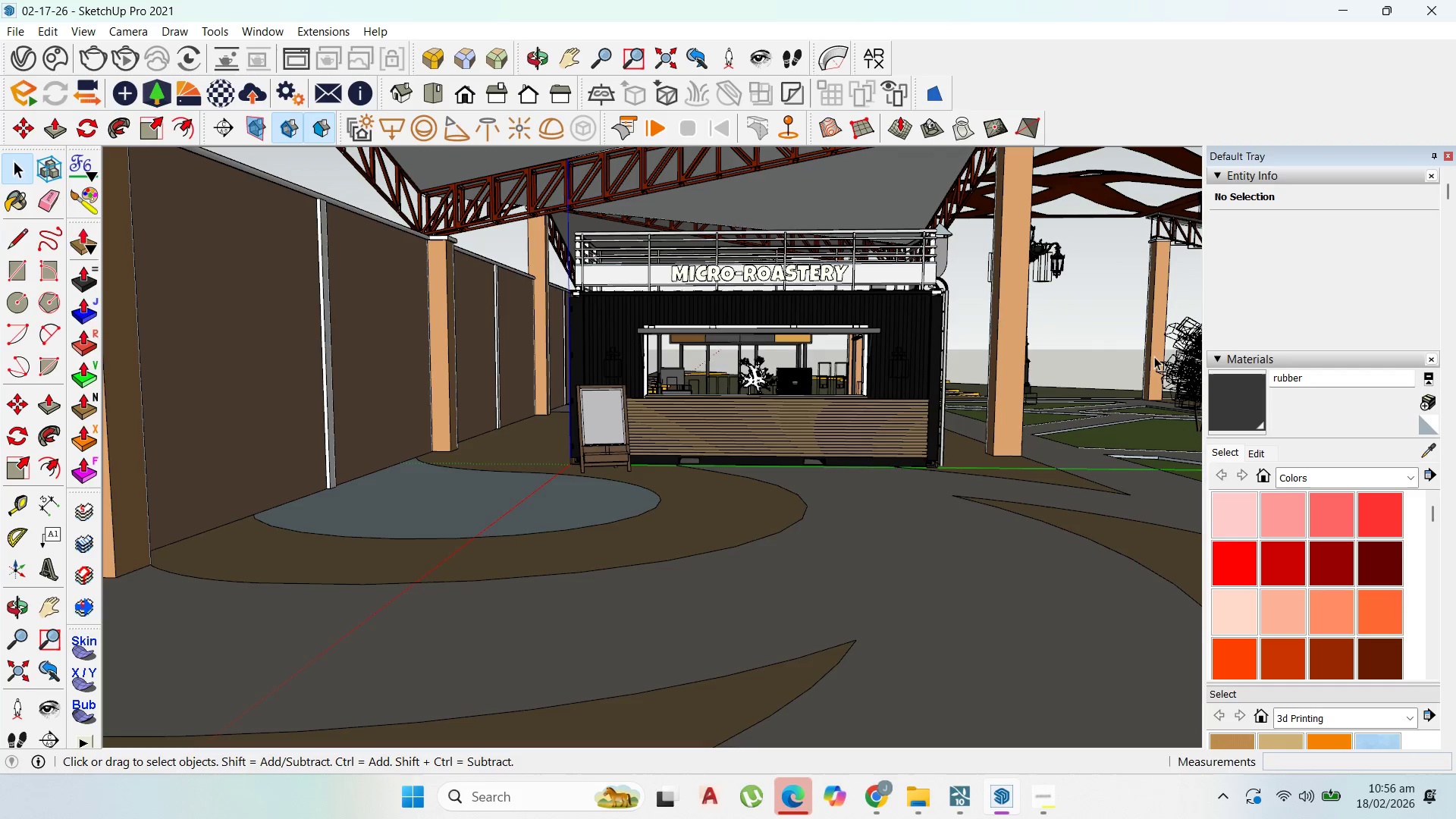 
left_click([1178, 357])
 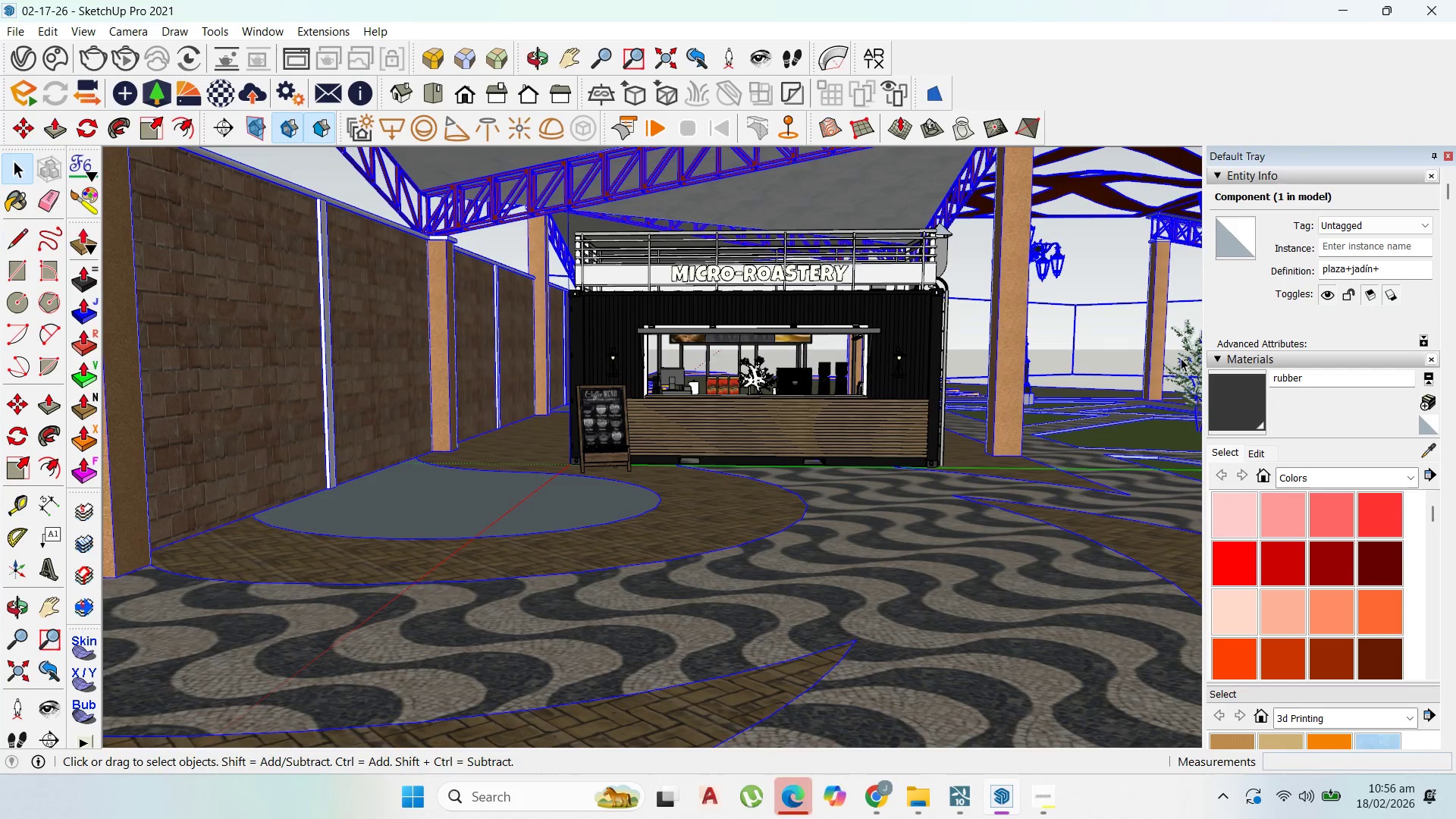 
double_click([1181, 358])
 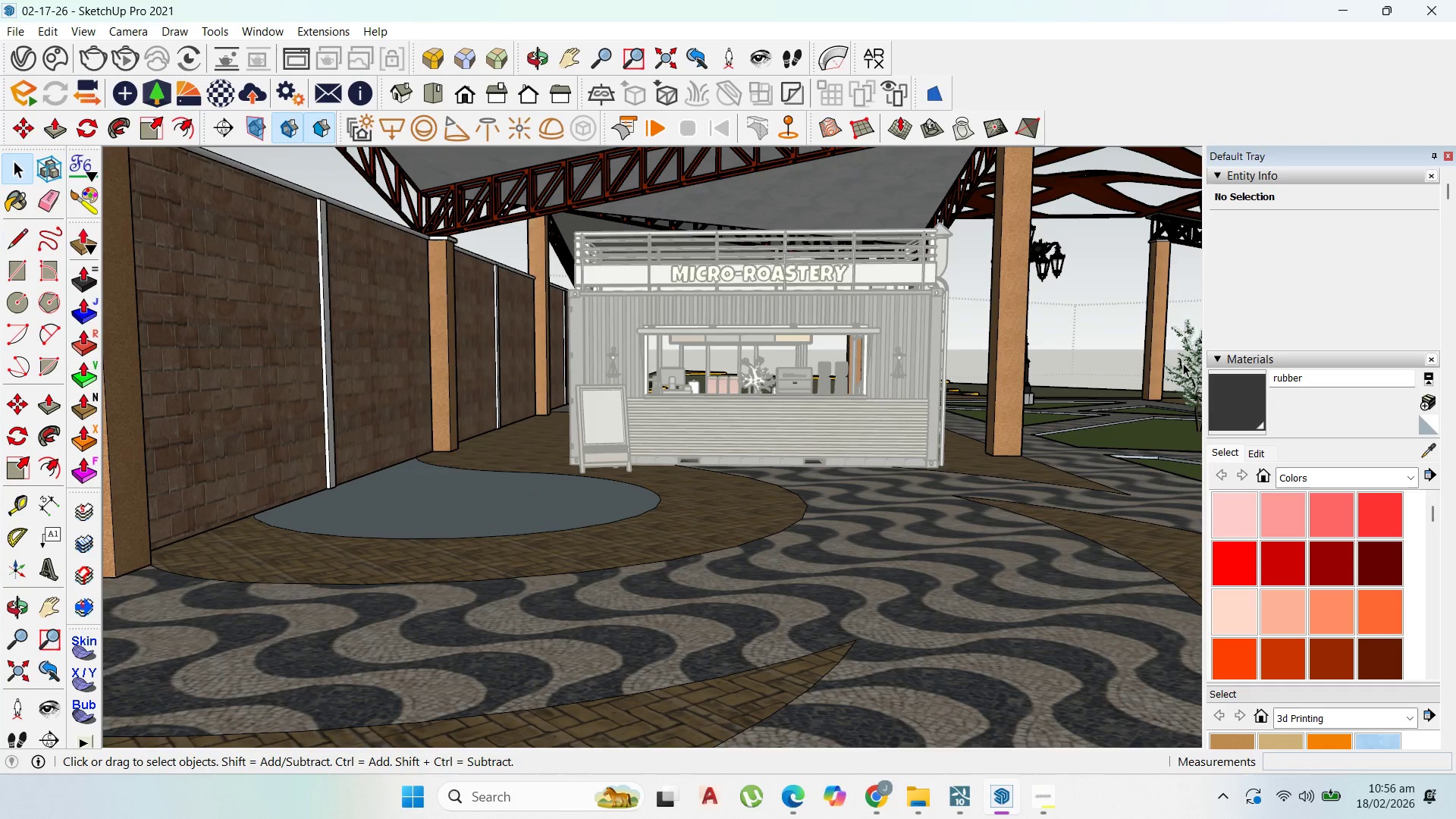 
double_click([1183, 363])
 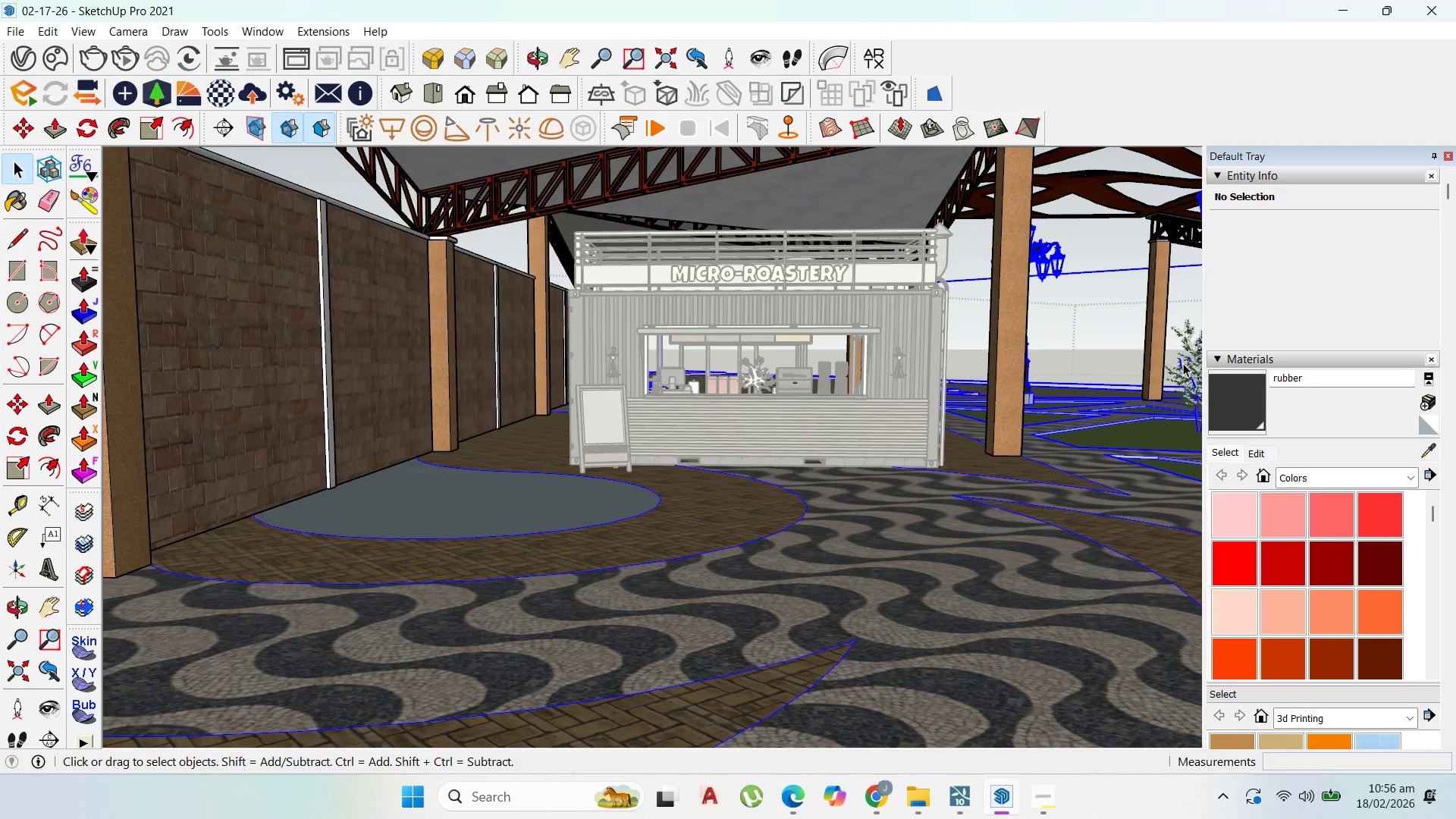 
double_click([1183, 363])
 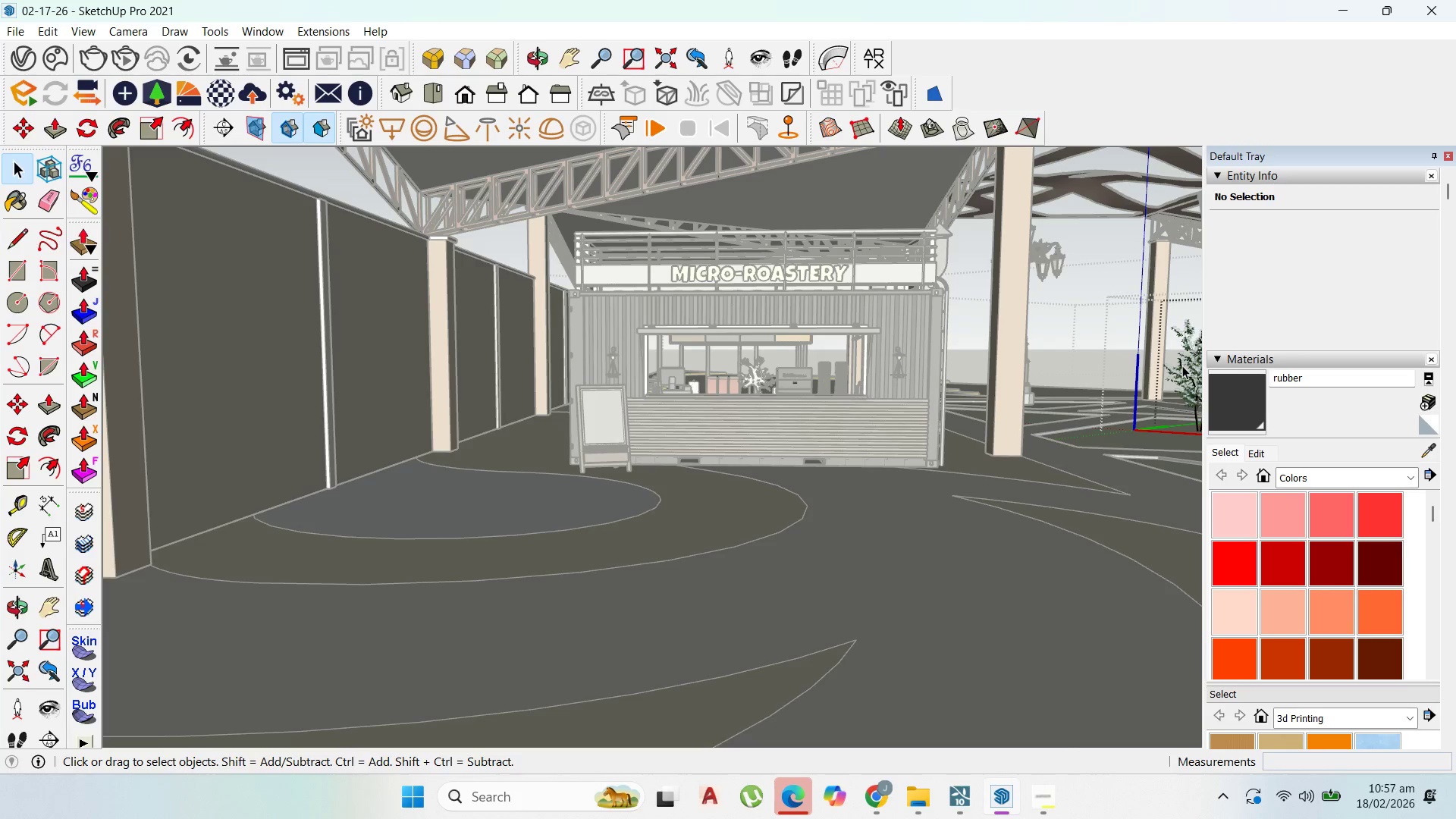 
left_click([1181, 371])
 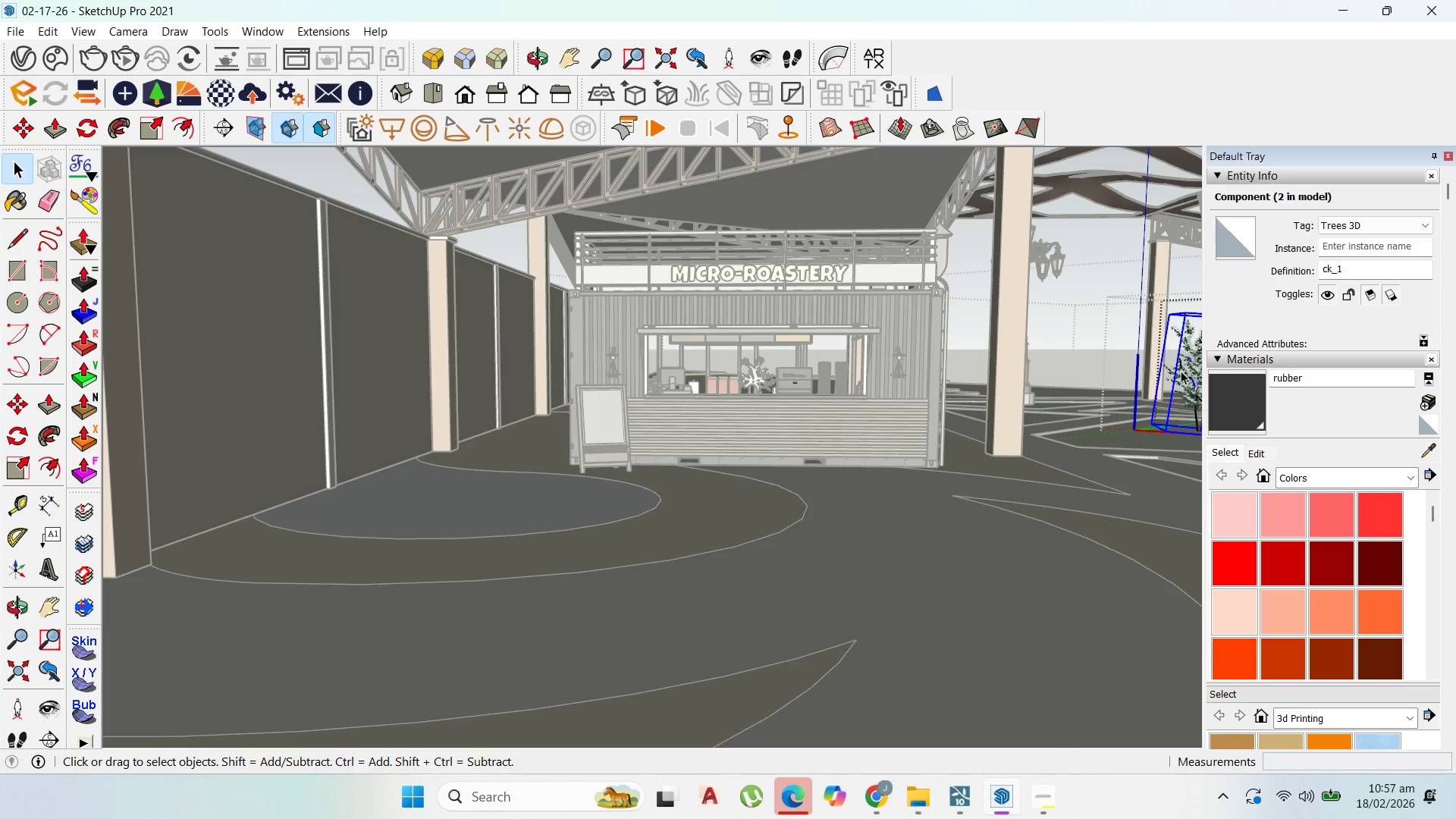 
key(Escape)
 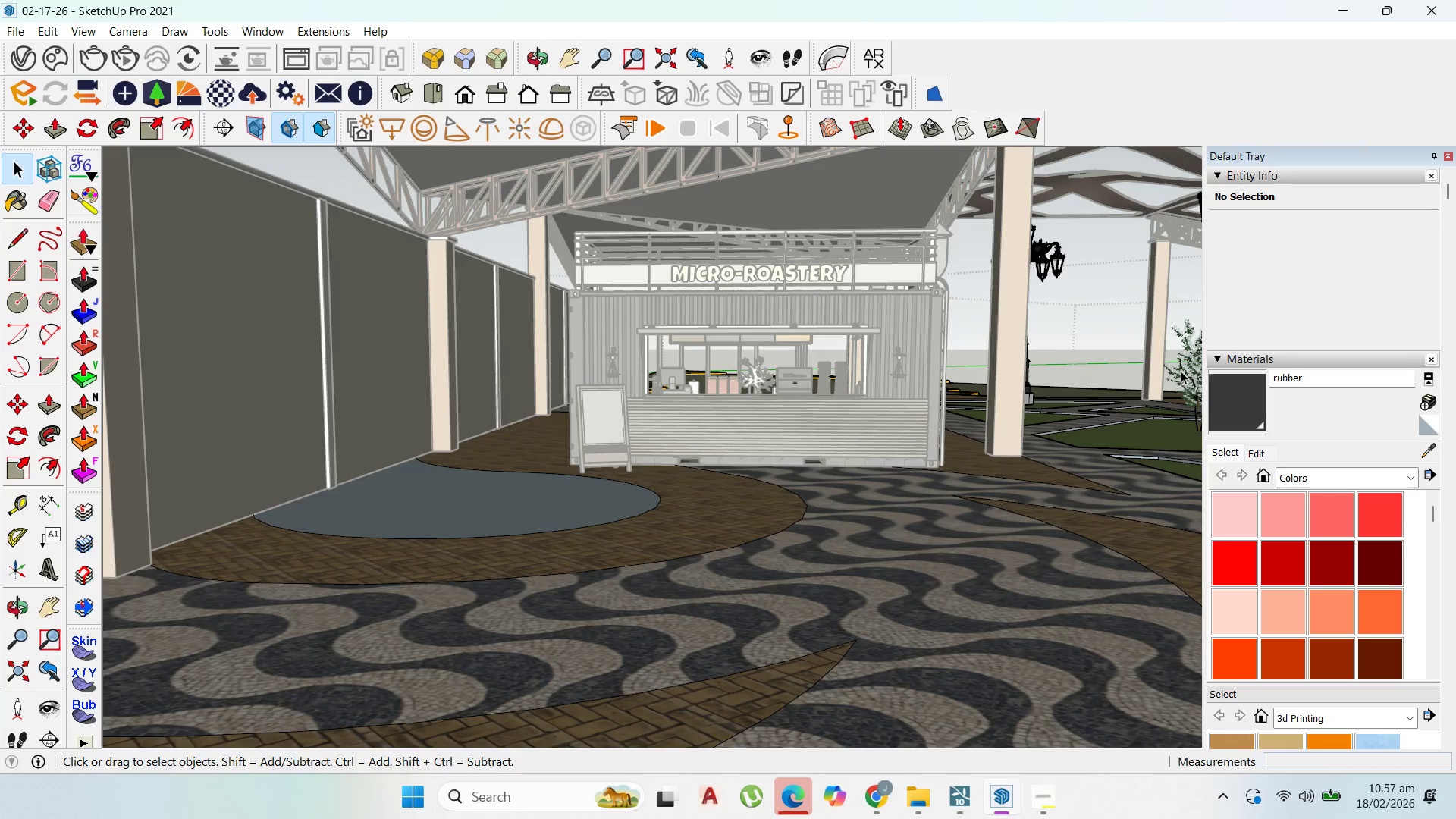 
left_click([1181, 371])
 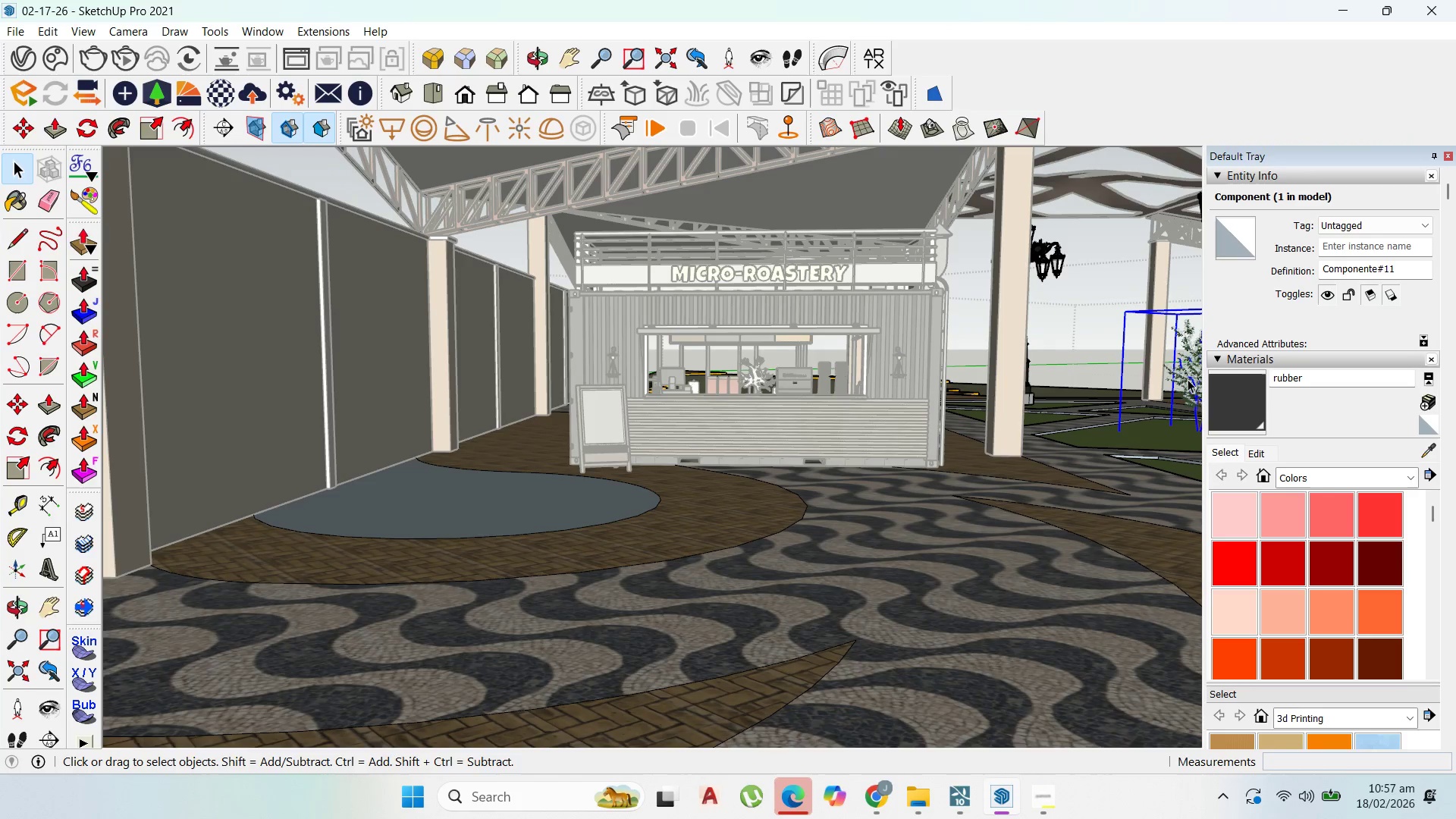 
key(Delete)
 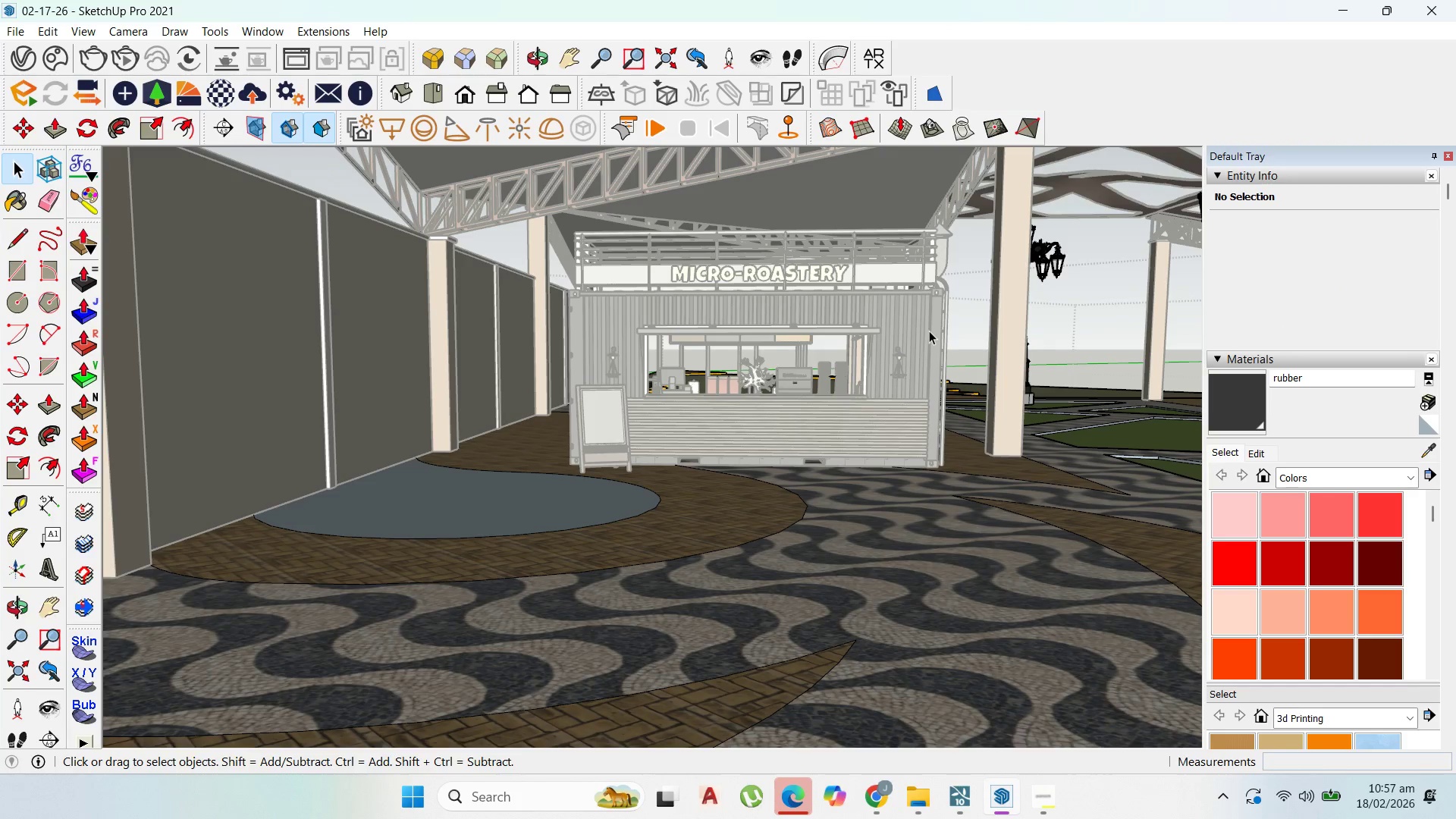 
key(Escape)
 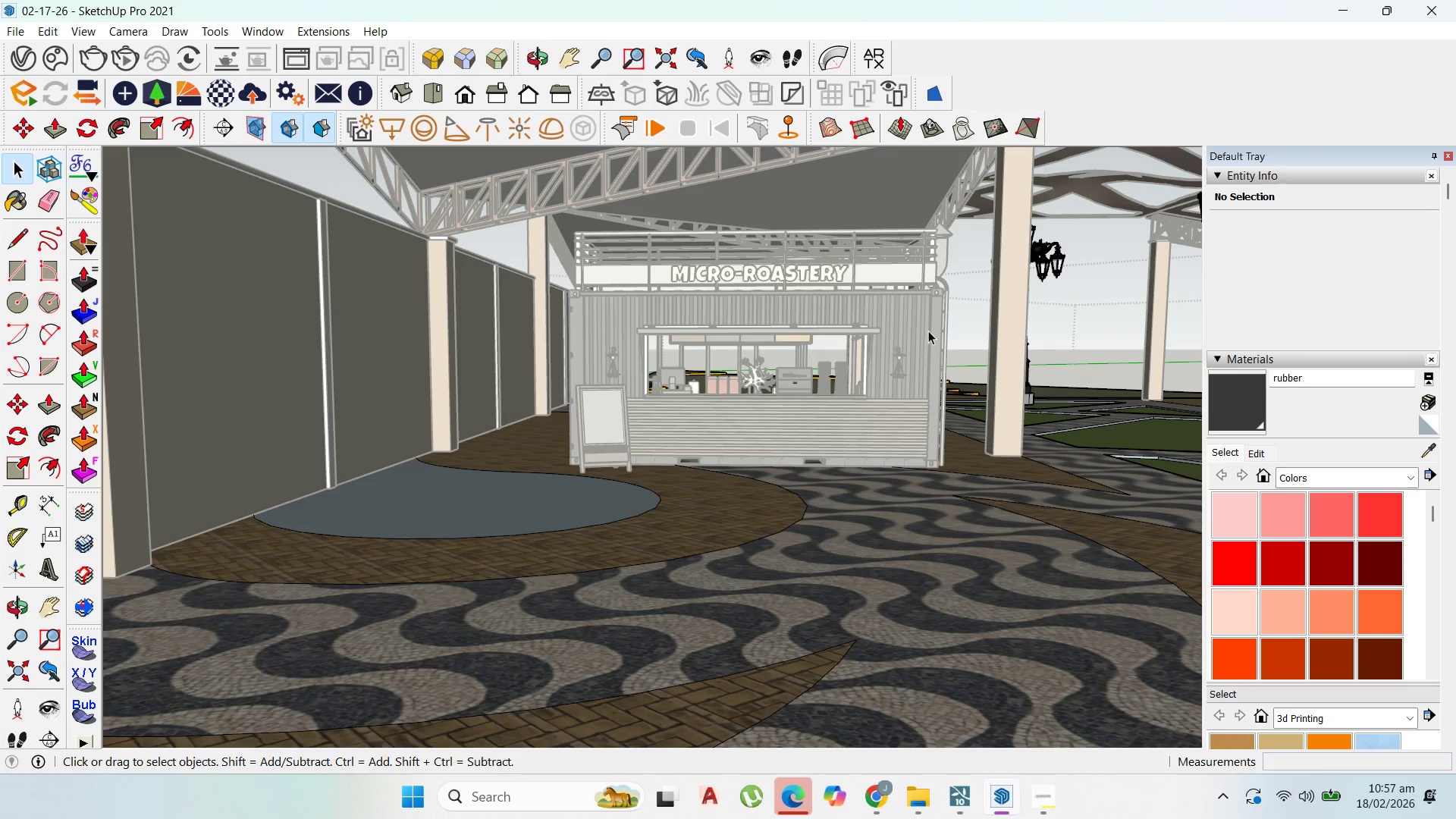 
key(Escape)
 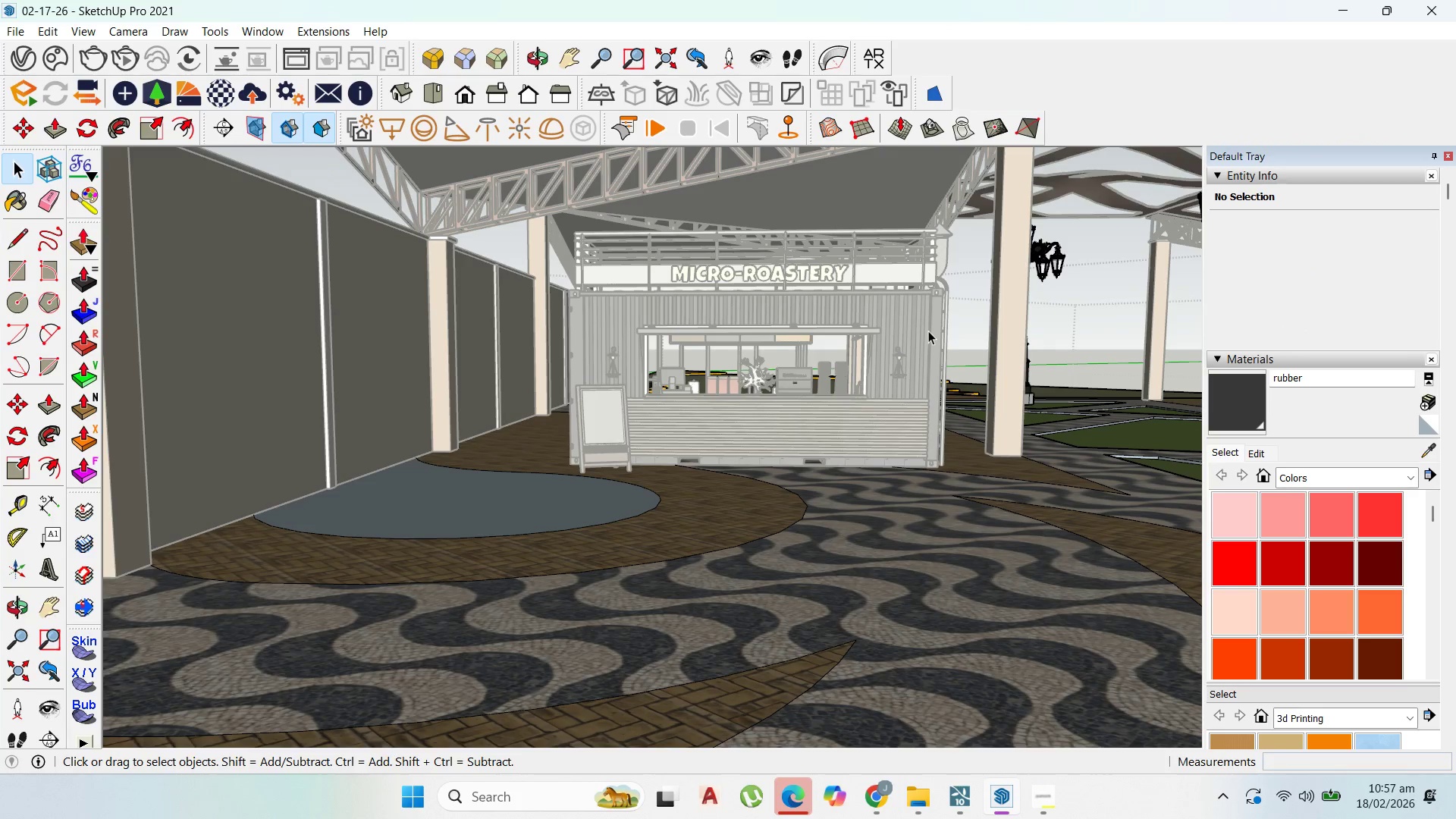 
key(Escape)
 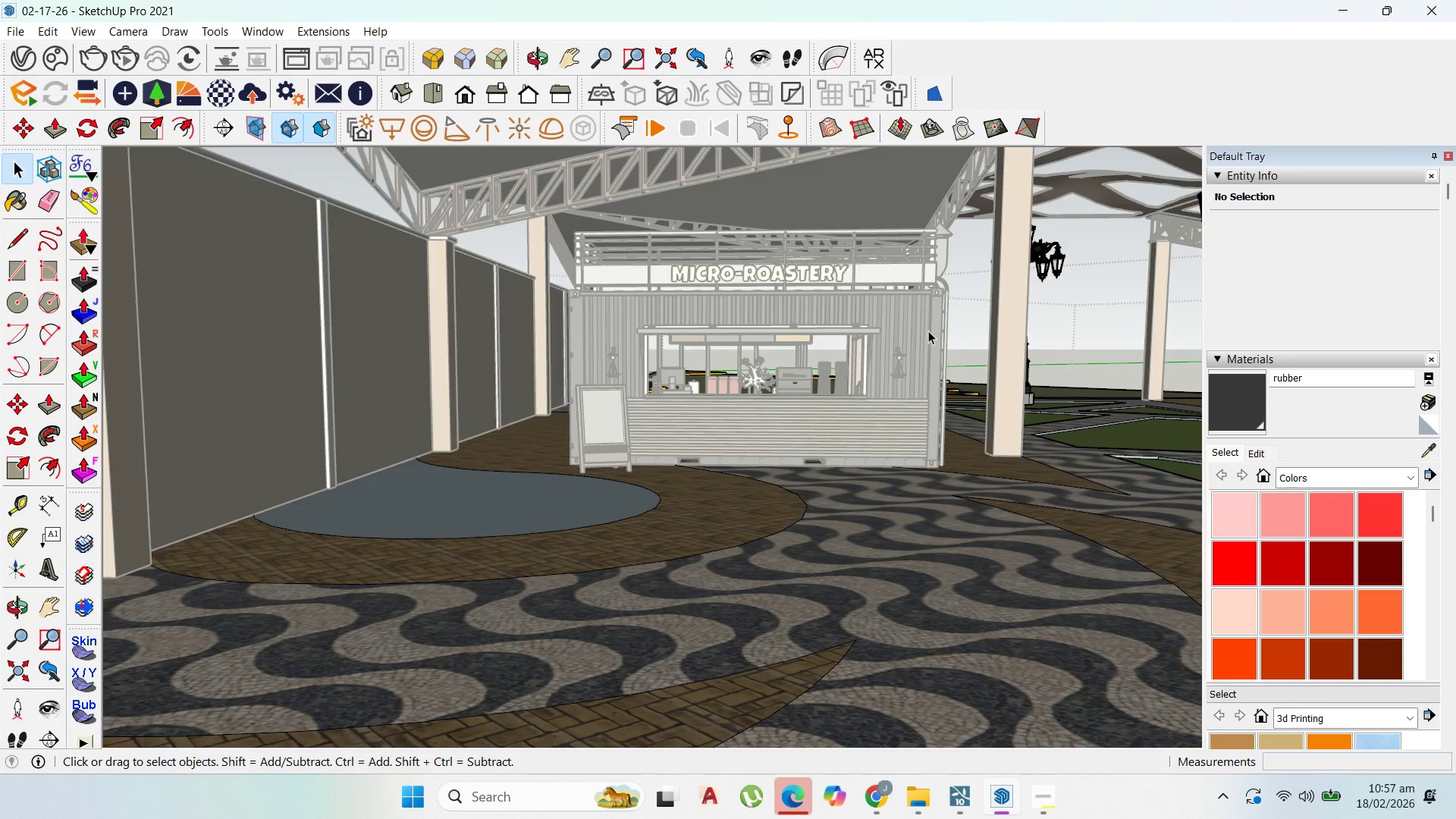 
key(Escape)
 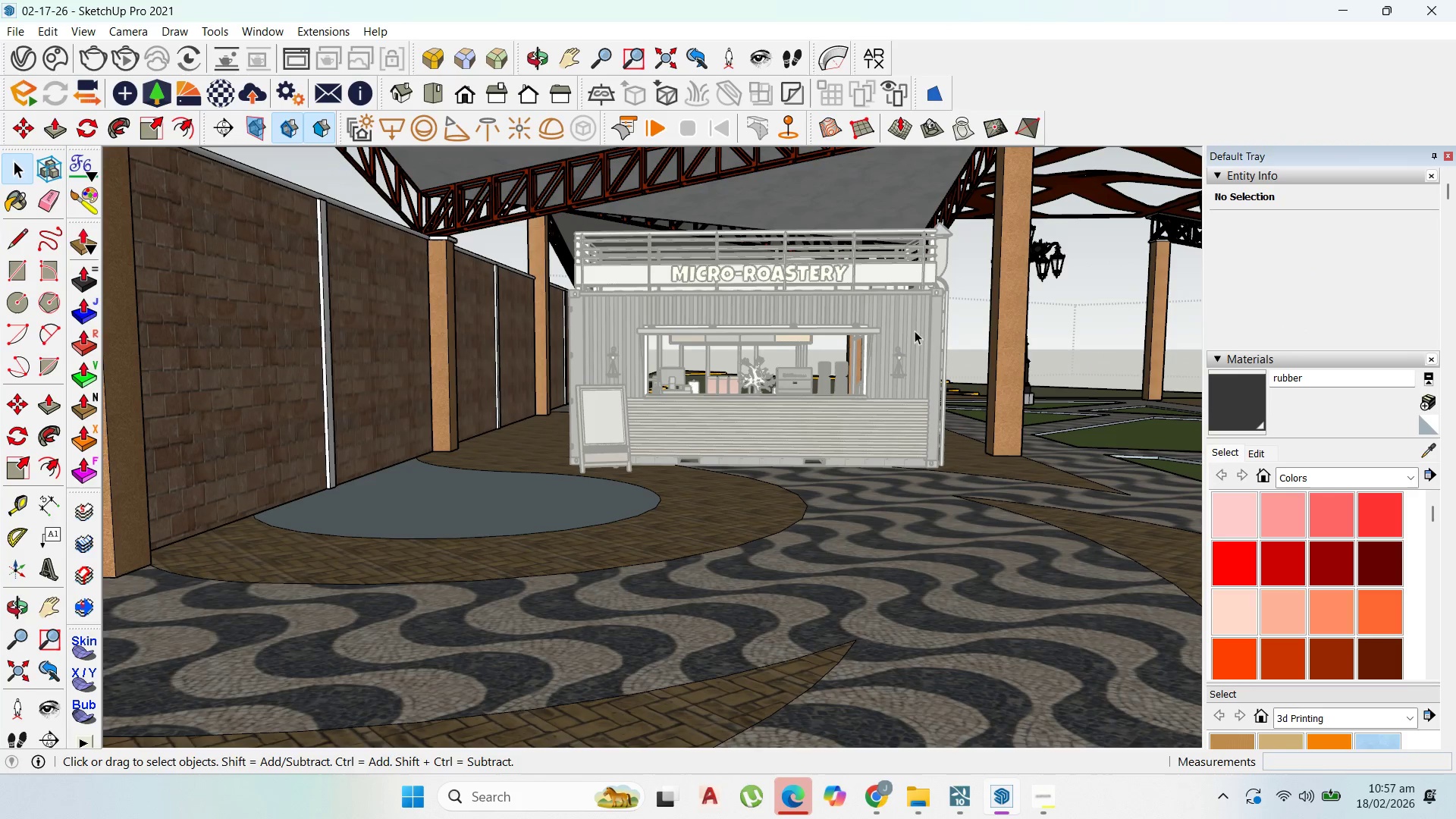 
key(Escape)
 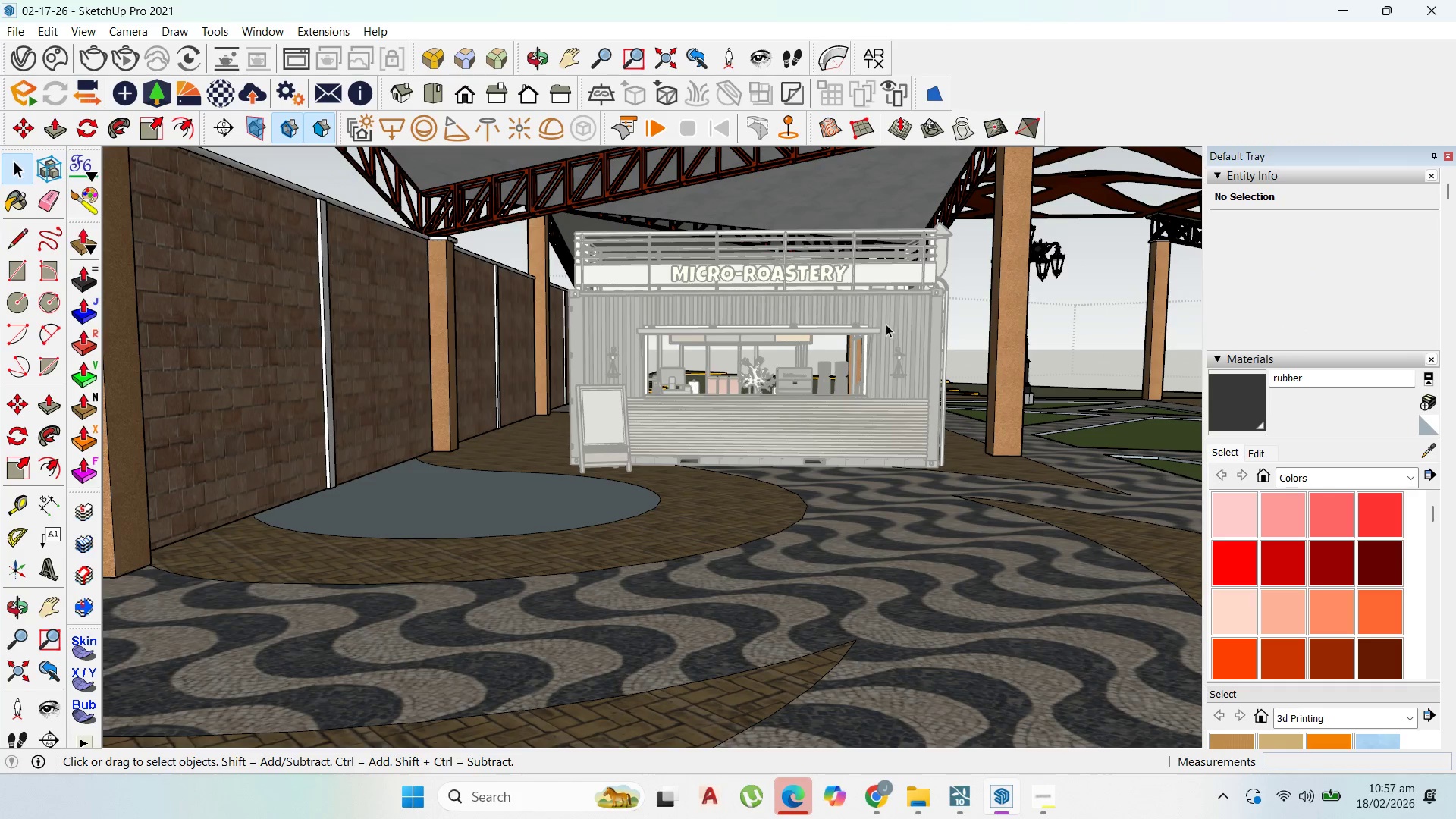 
scroll: coordinate [858, 325], scroll_direction: down, amount: 11.0
 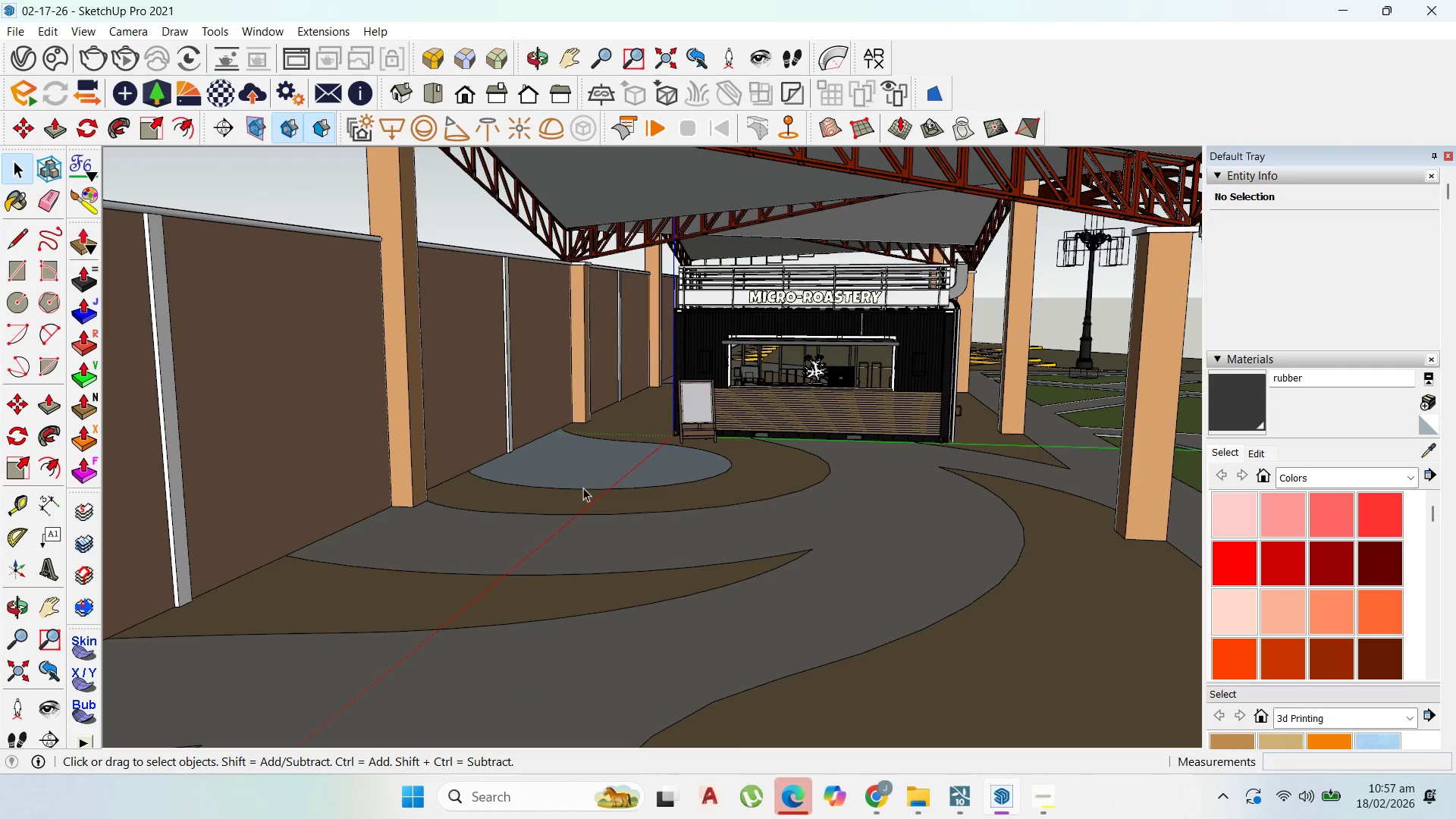 
double_click([592, 473])
 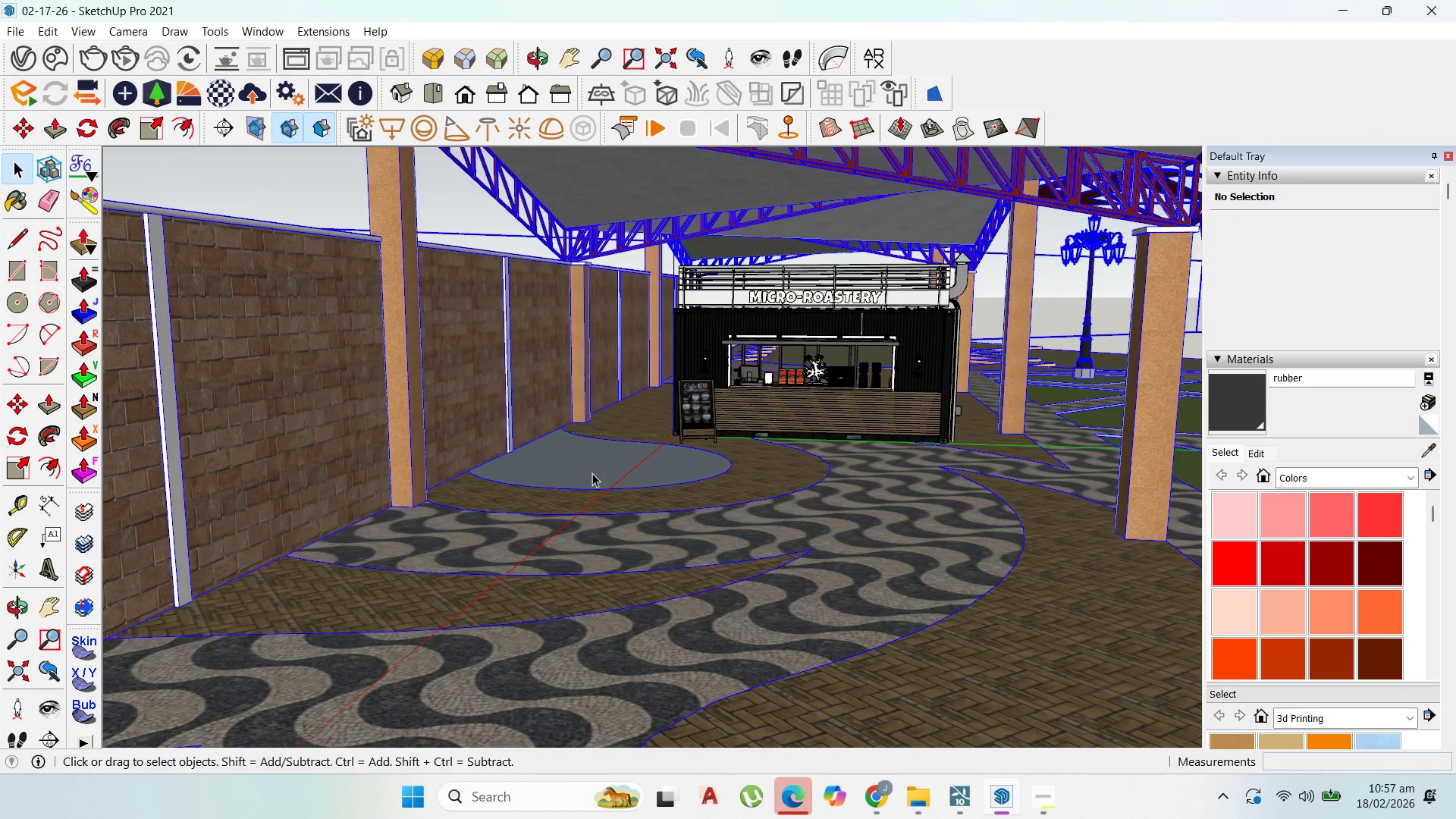 
triple_click([592, 473])
 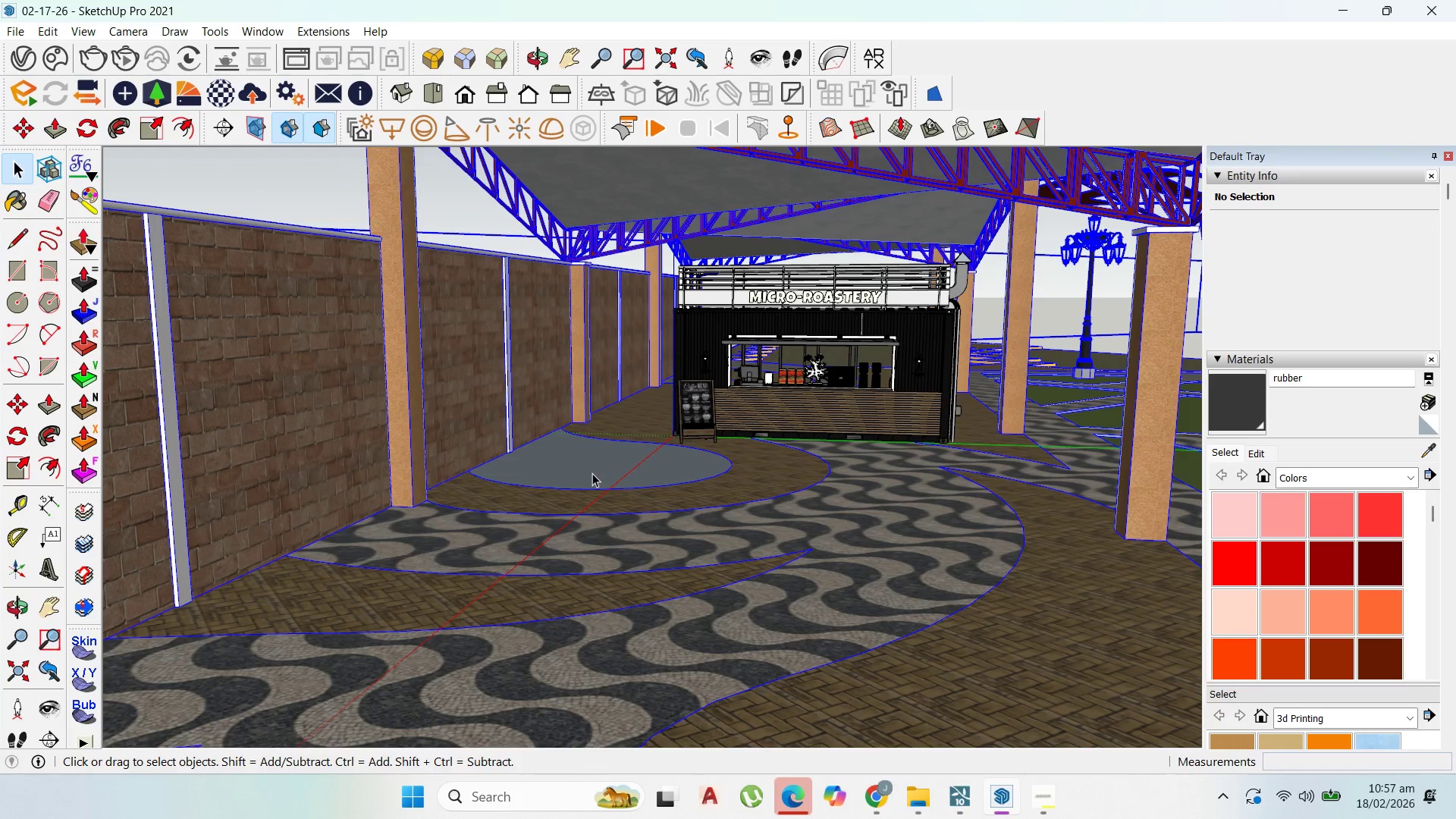 
triple_click([592, 473])
 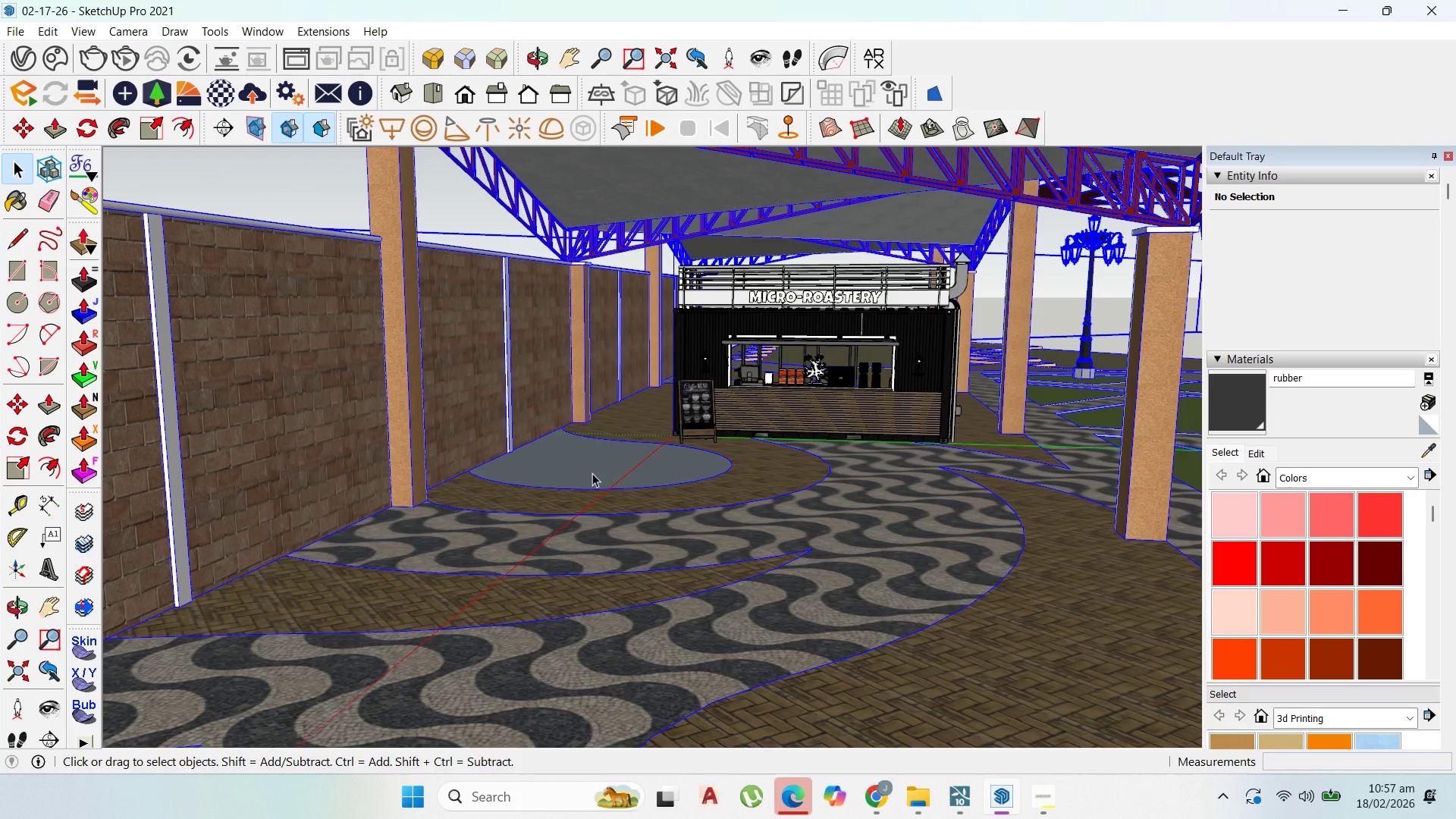 
triple_click([592, 473])
 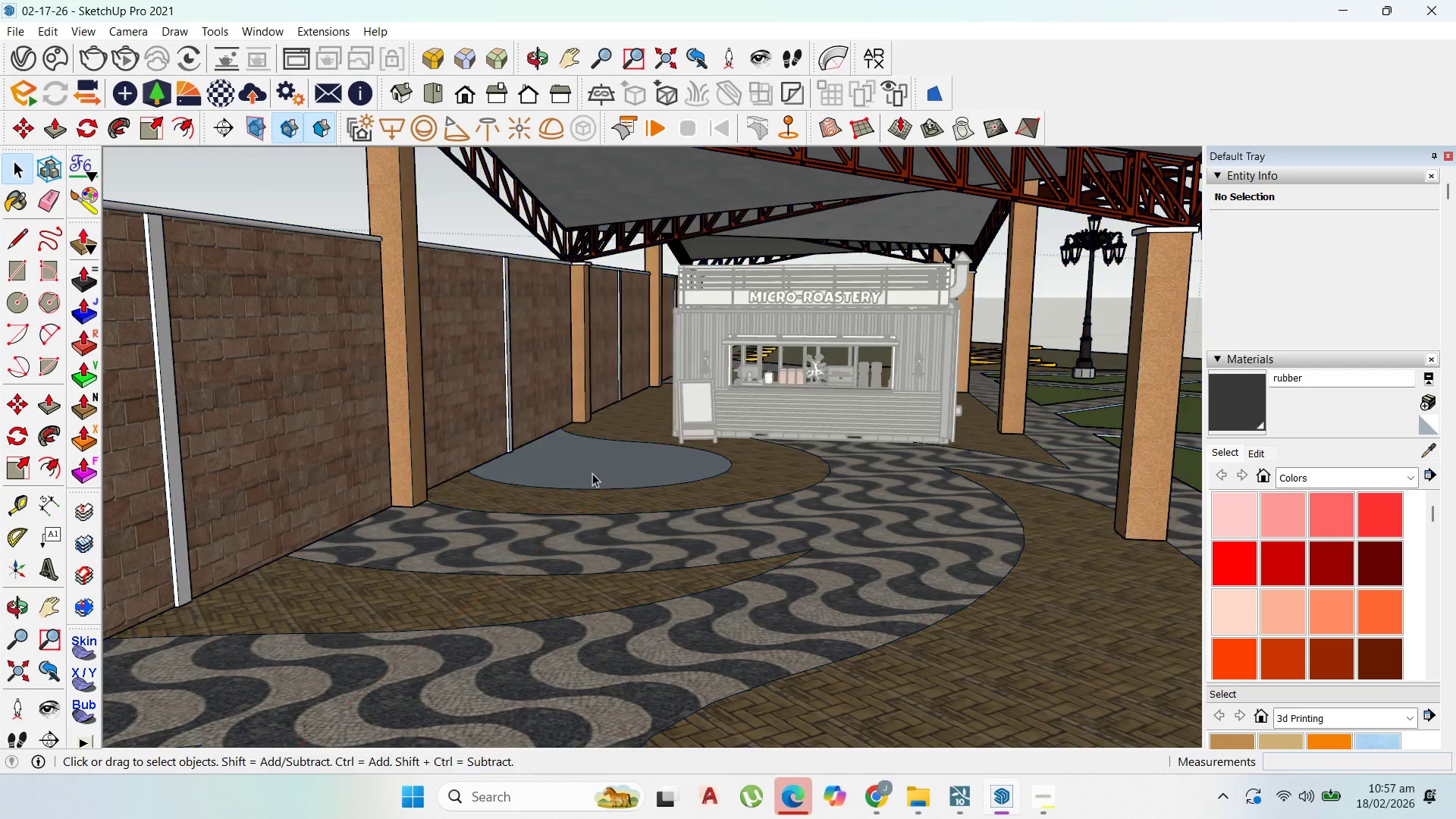 
triple_click([592, 473])
 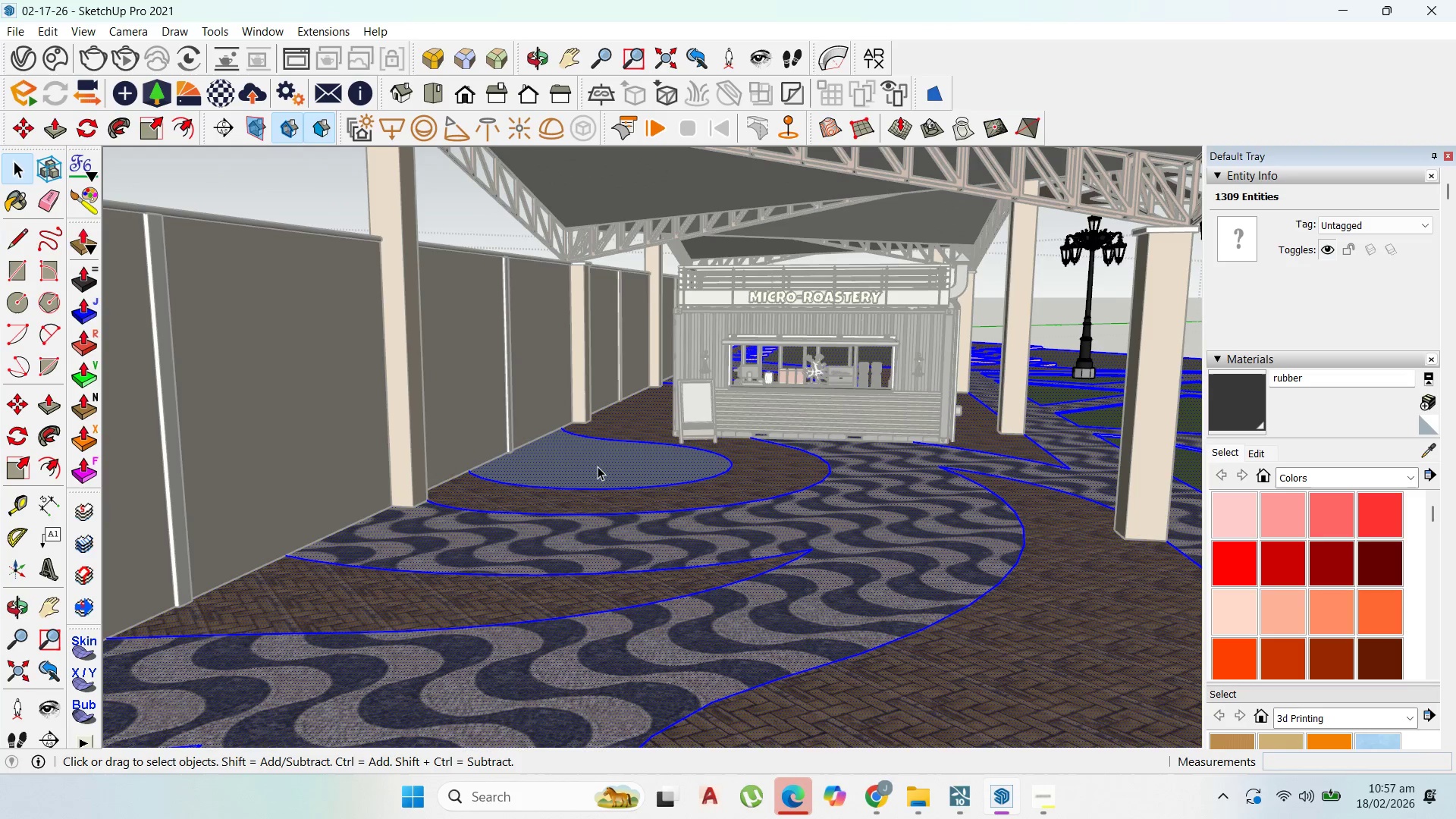 
left_click([598, 466])
 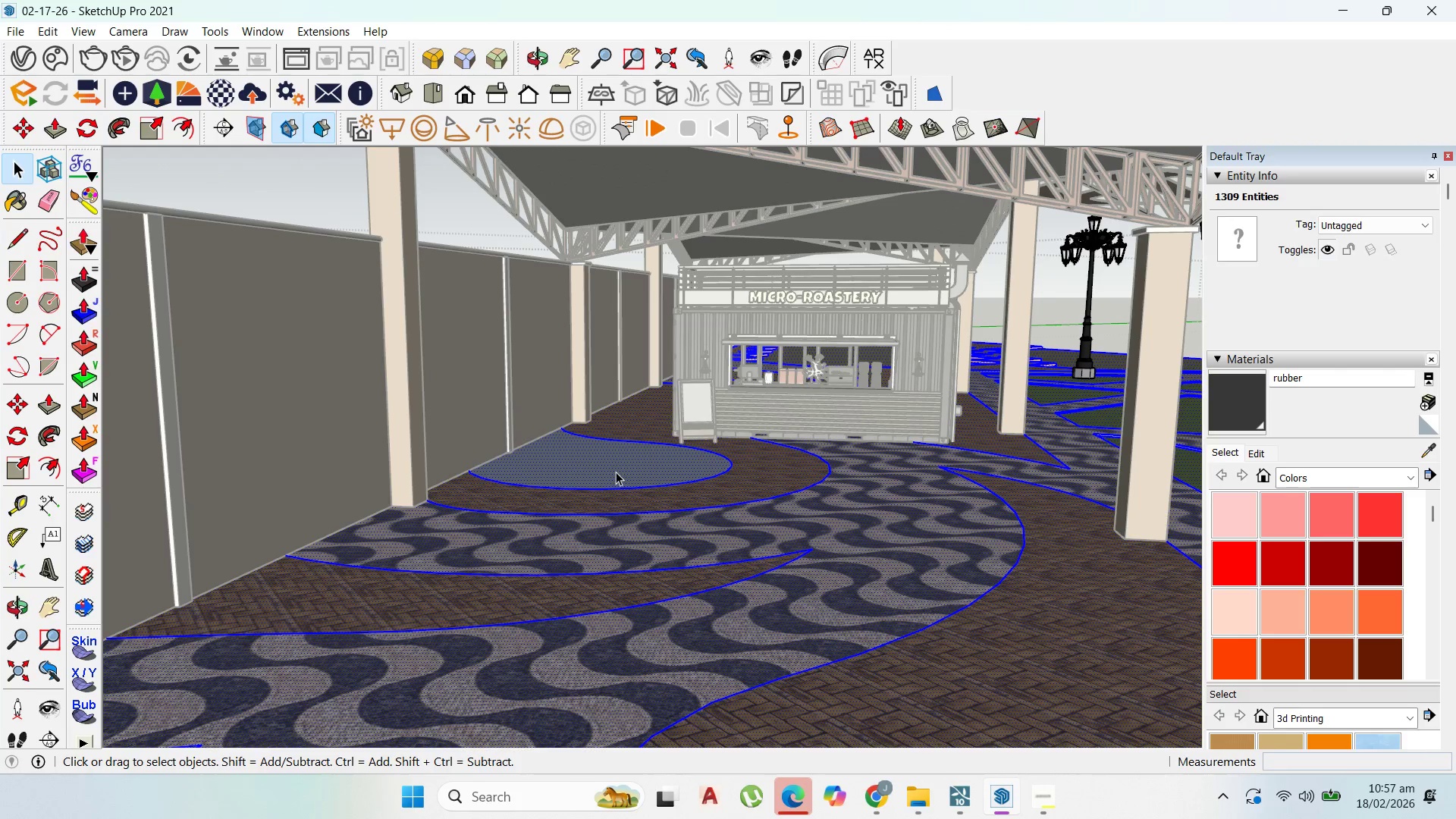 
left_click([617, 472])
 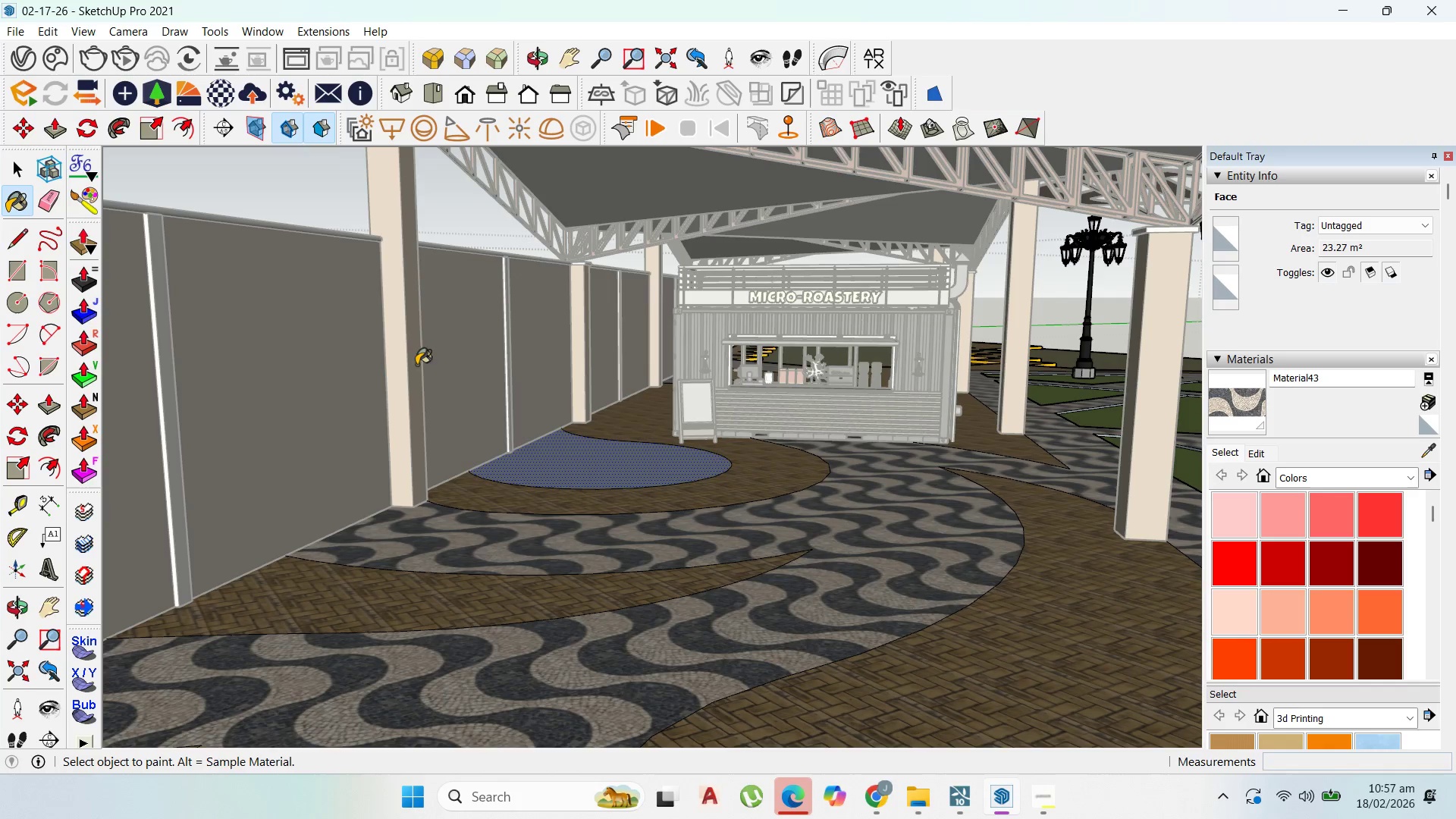 
wait(5.53)
 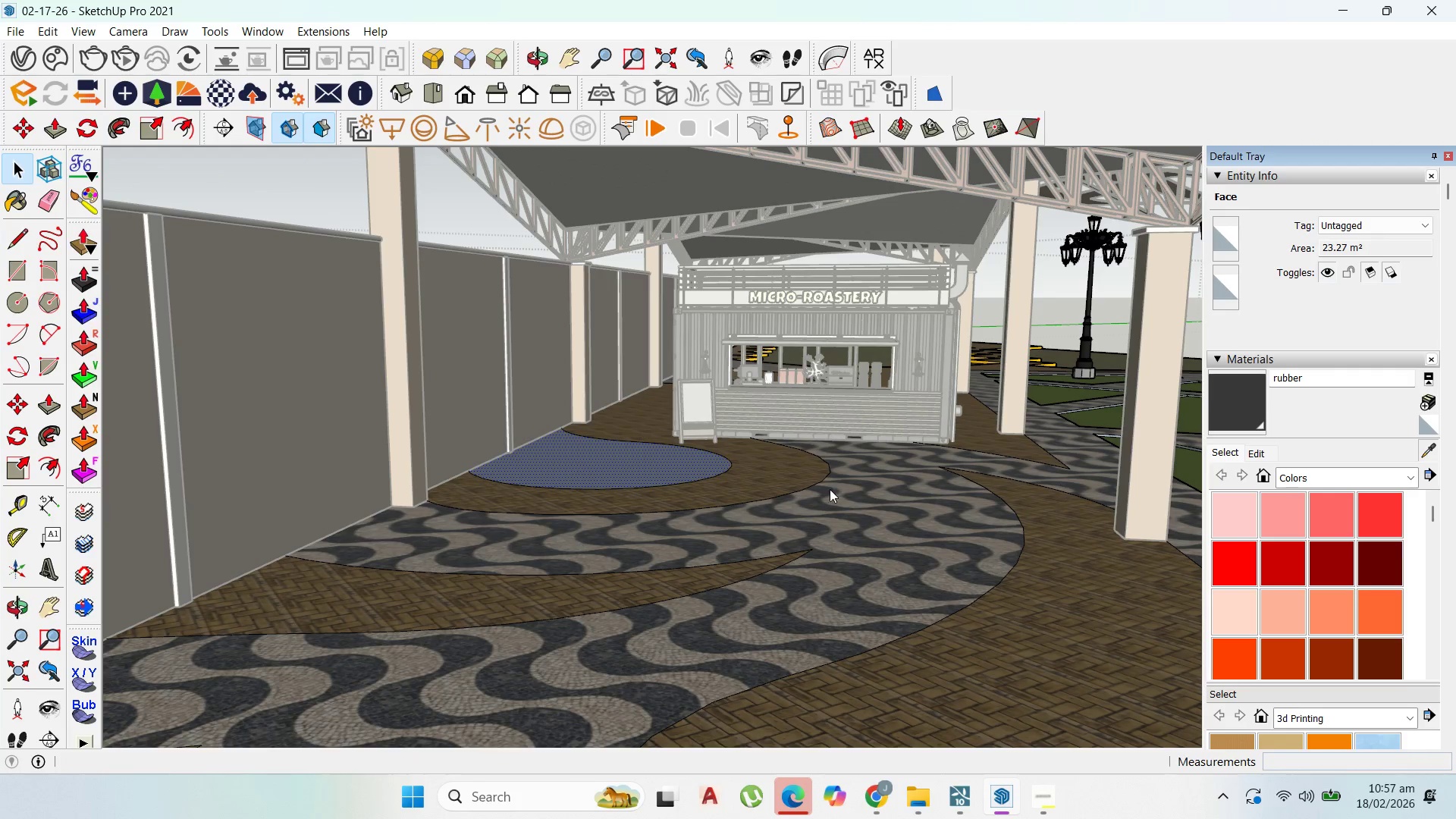 
left_click([15, 170])
 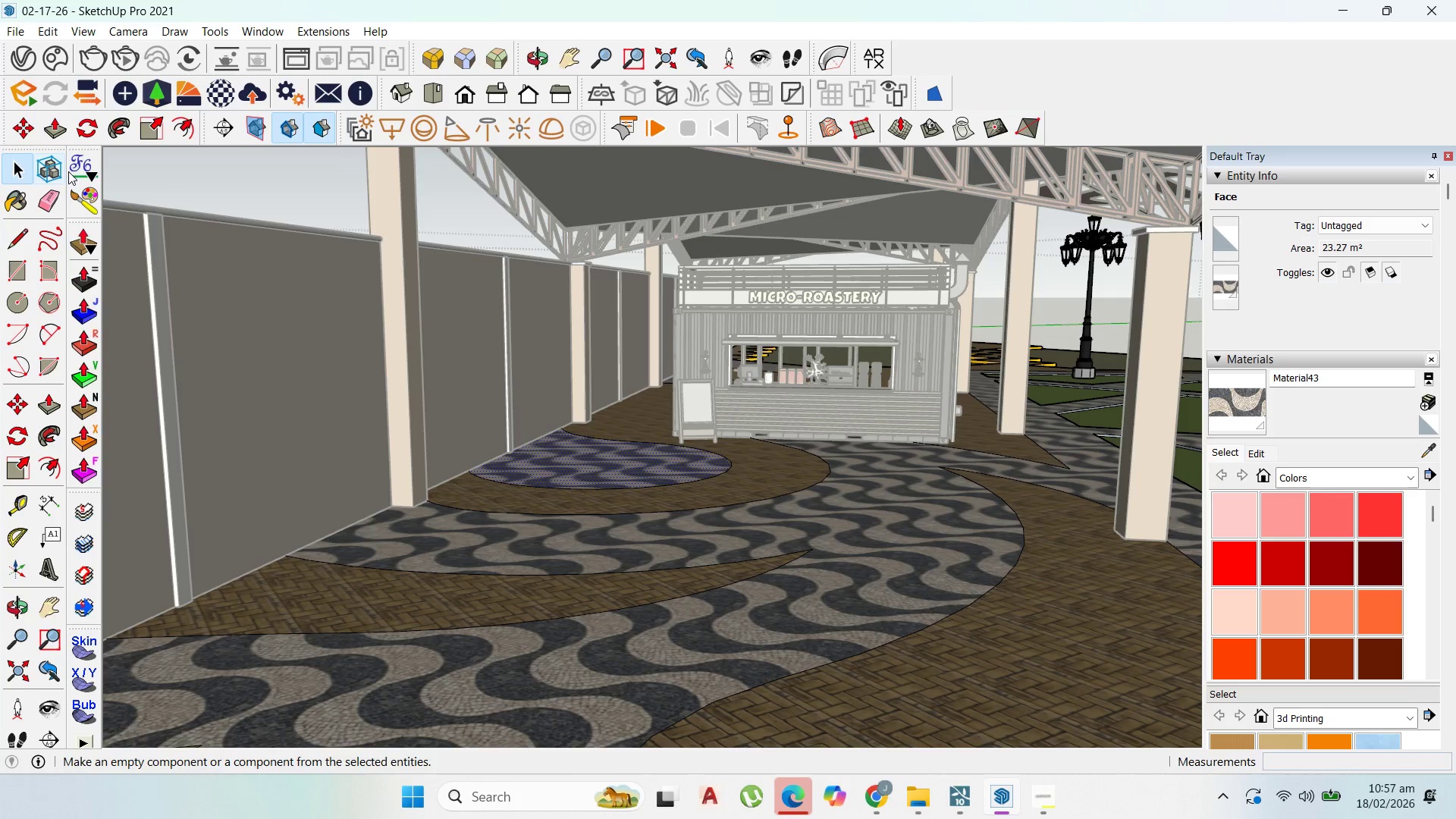 
key(Escape)
 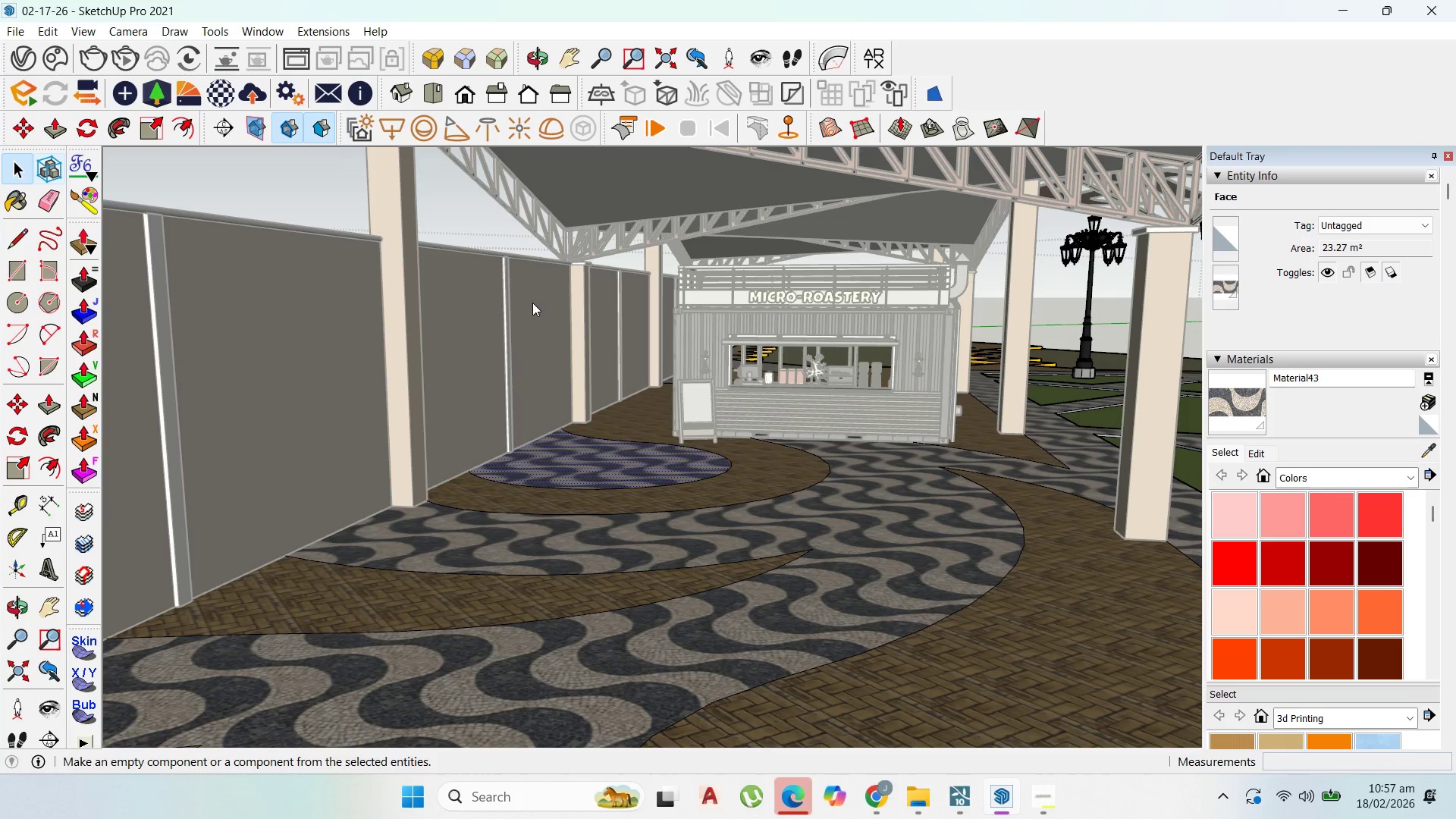 
key(Escape)
 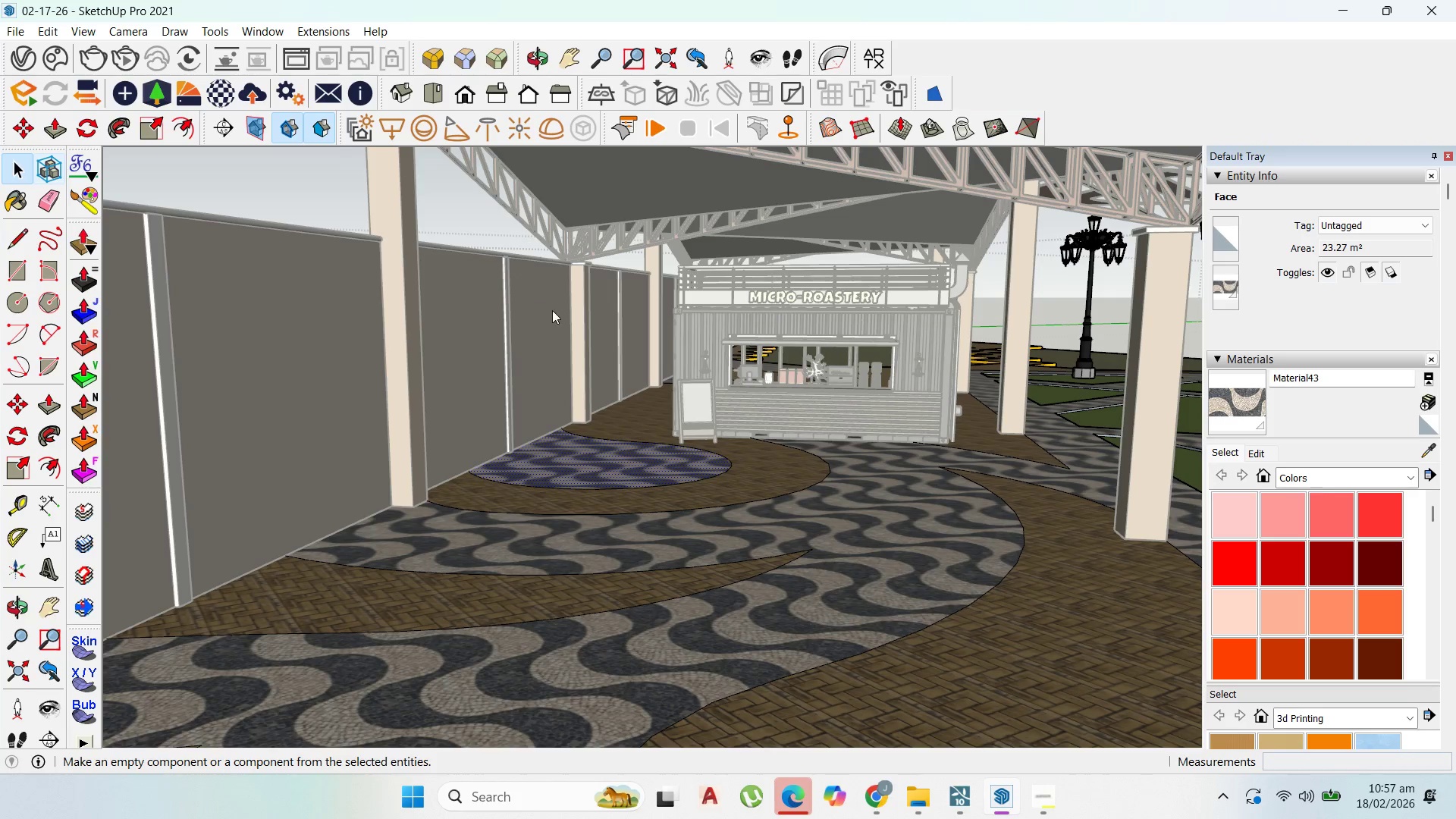 
key(Escape)
 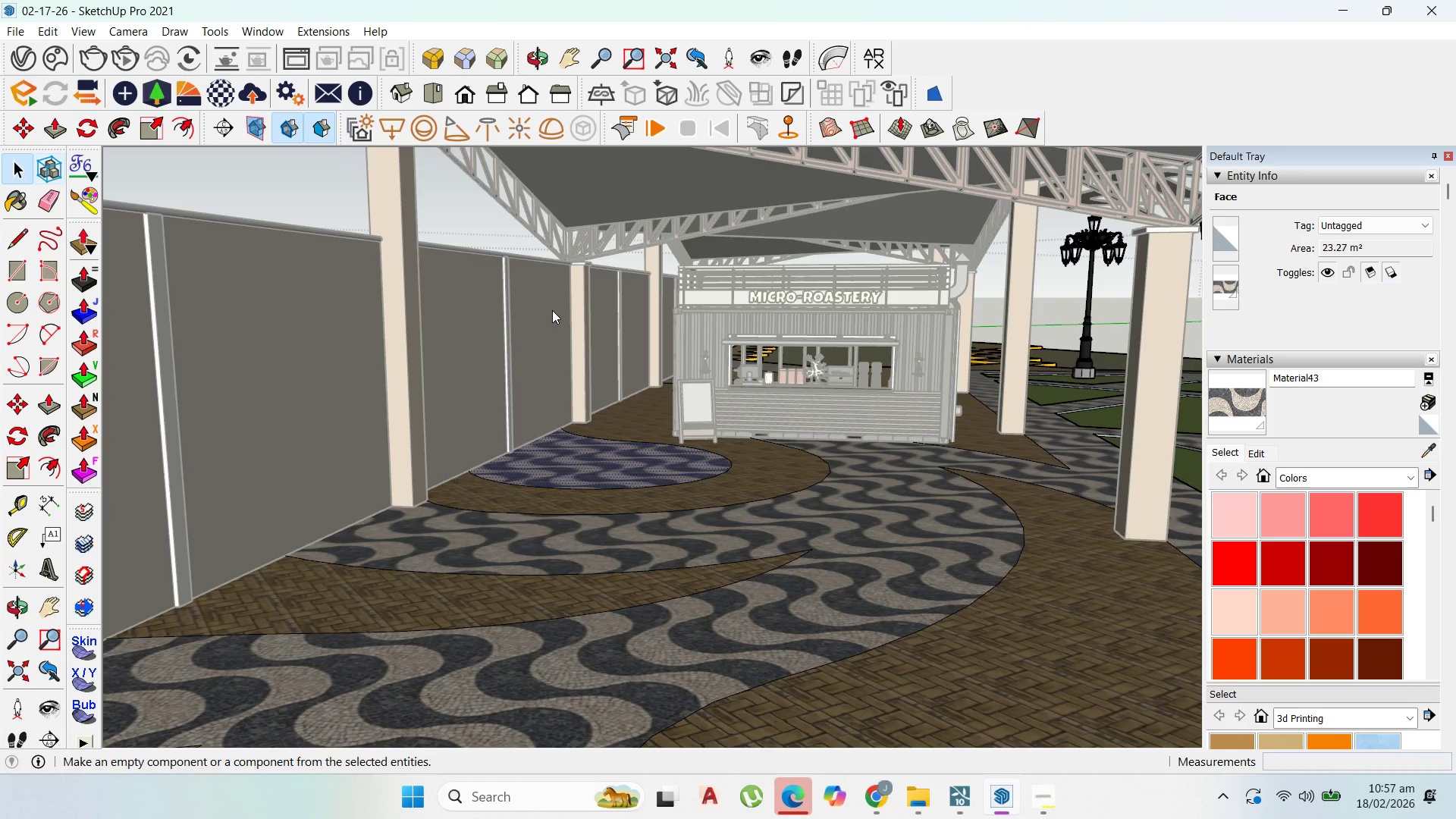 
key(Escape)
 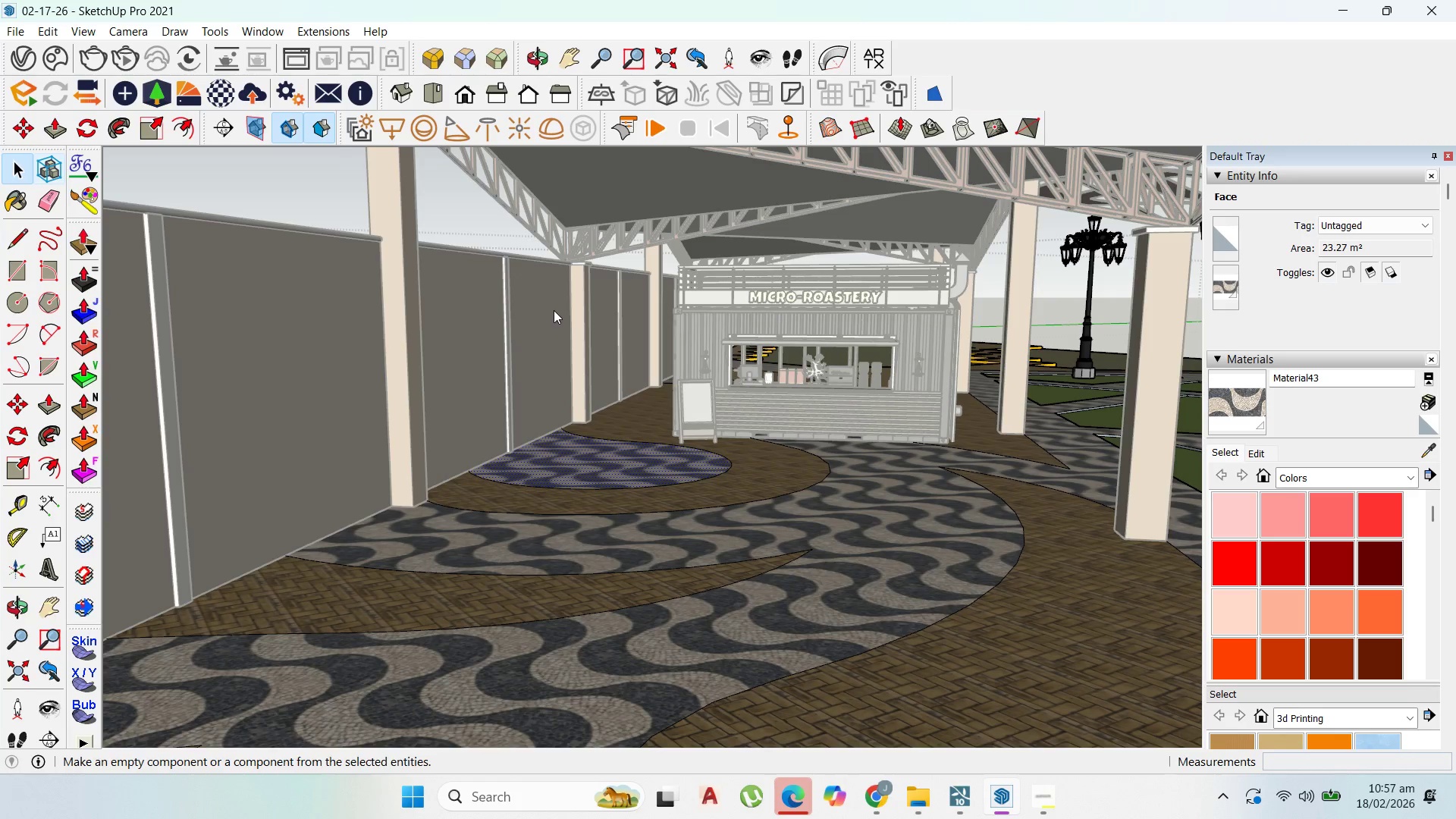 
key(Escape)
 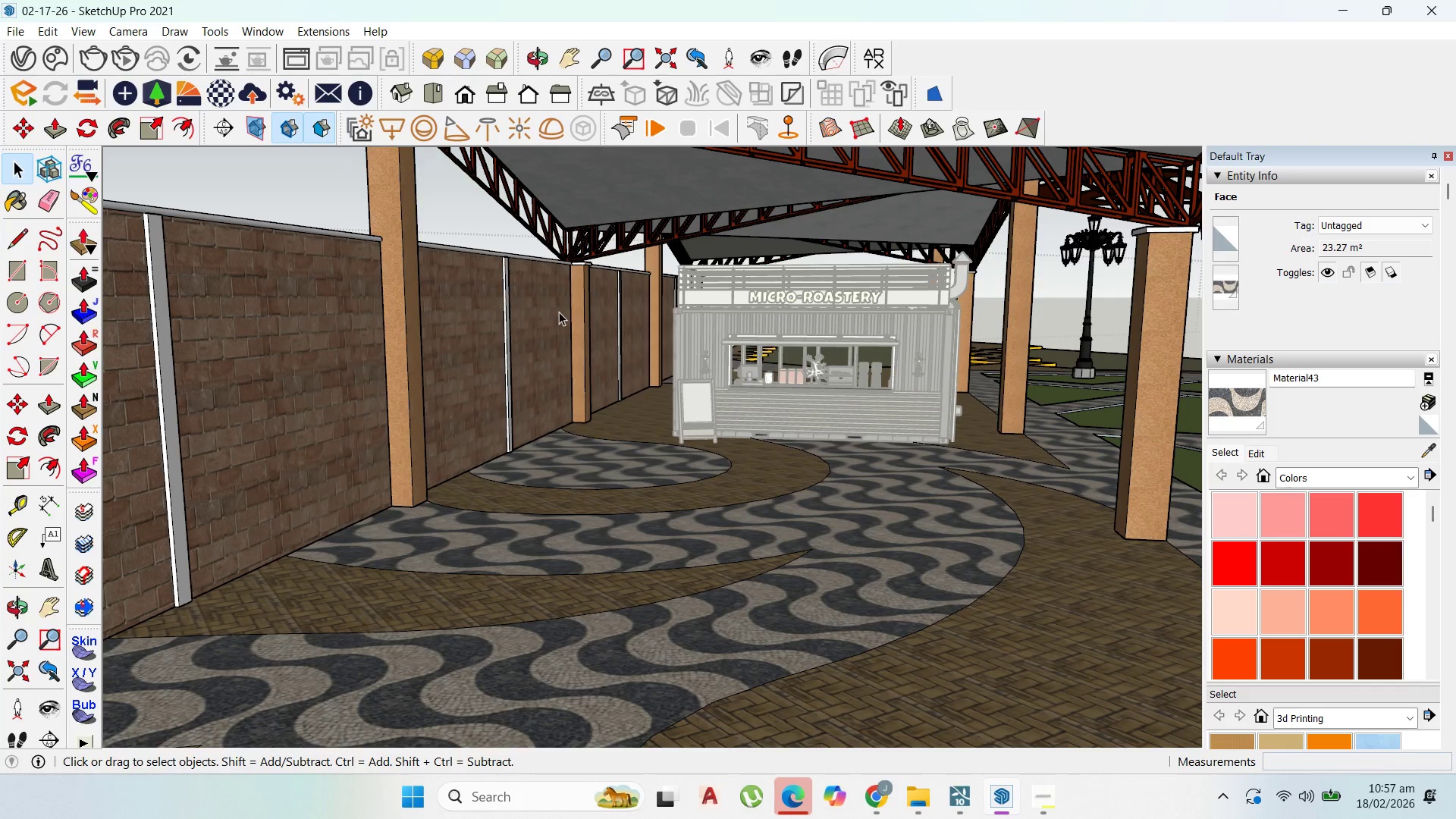 
key(Escape)
 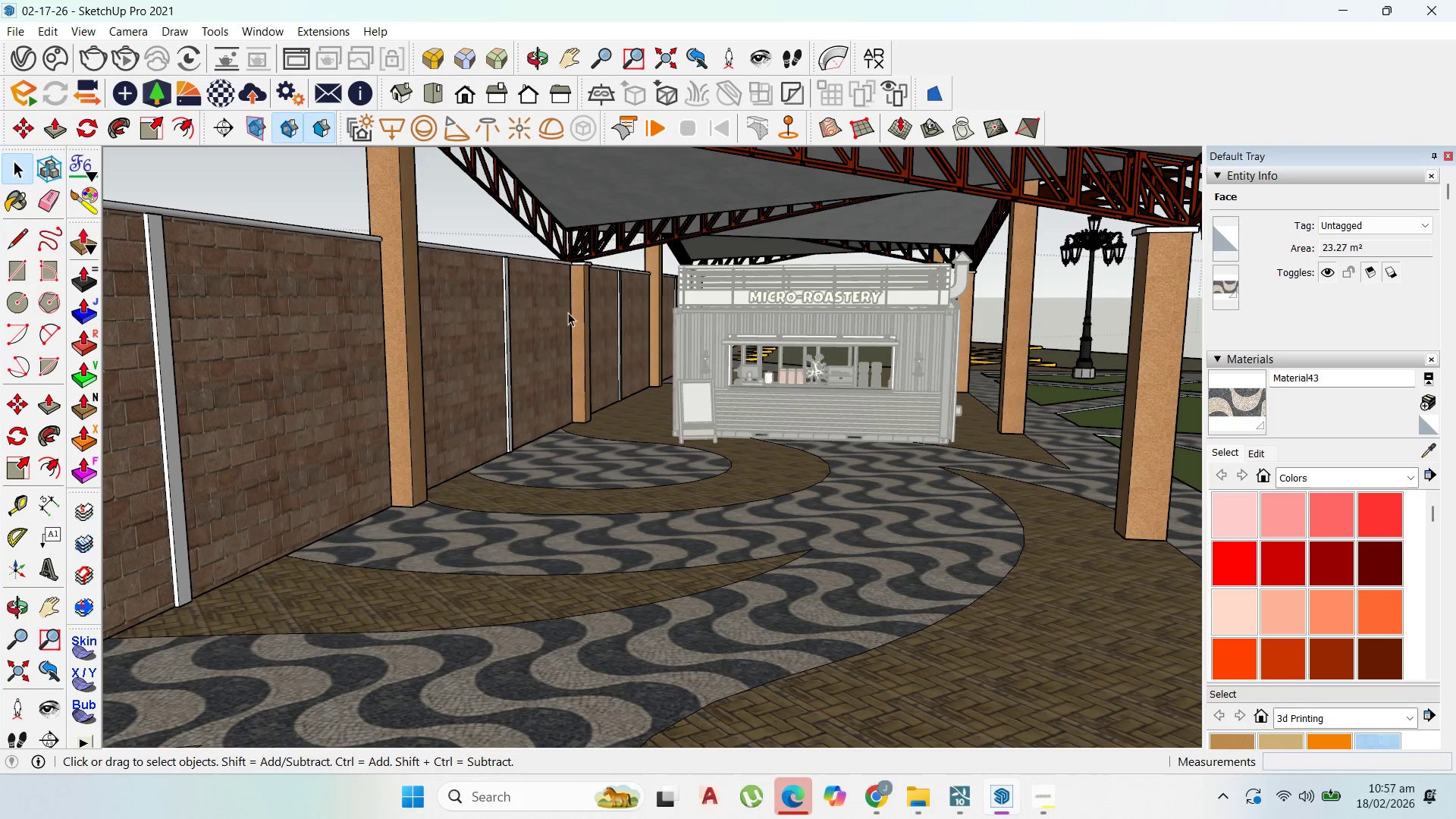 
key(Escape)
 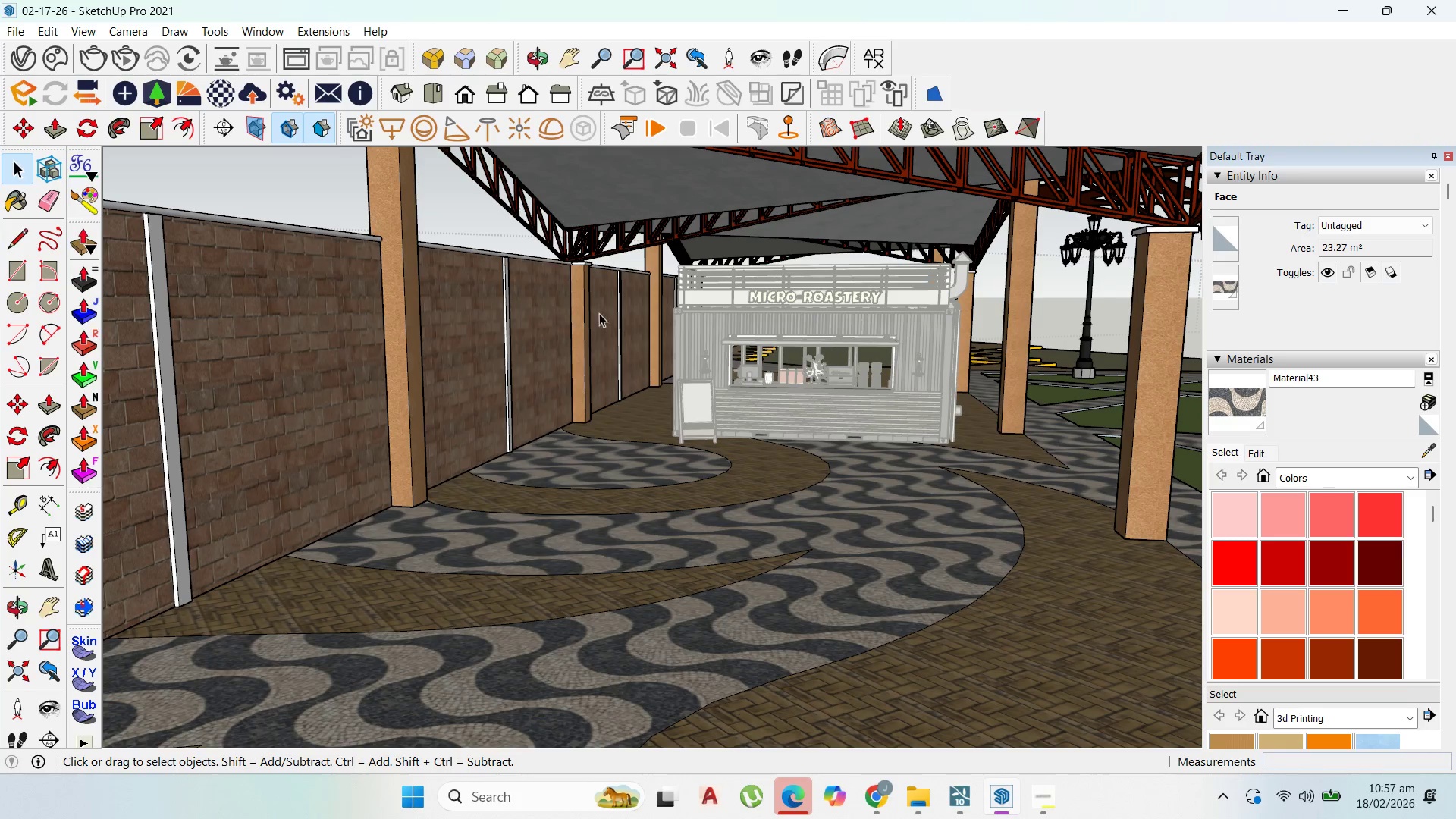 
key(Escape)
 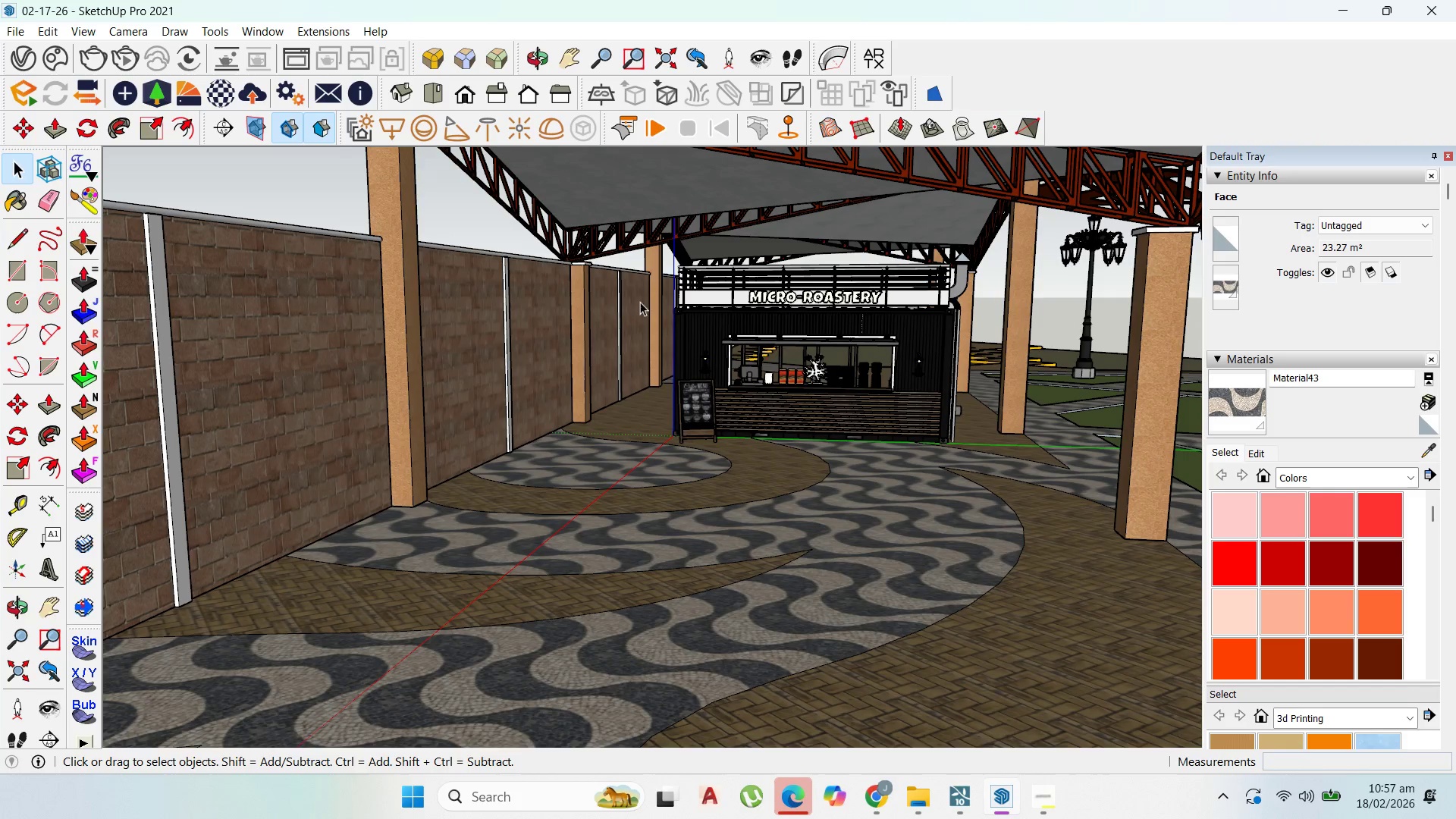 
scroll: coordinate [698, 295], scroll_direction: down, amount: 21.0
 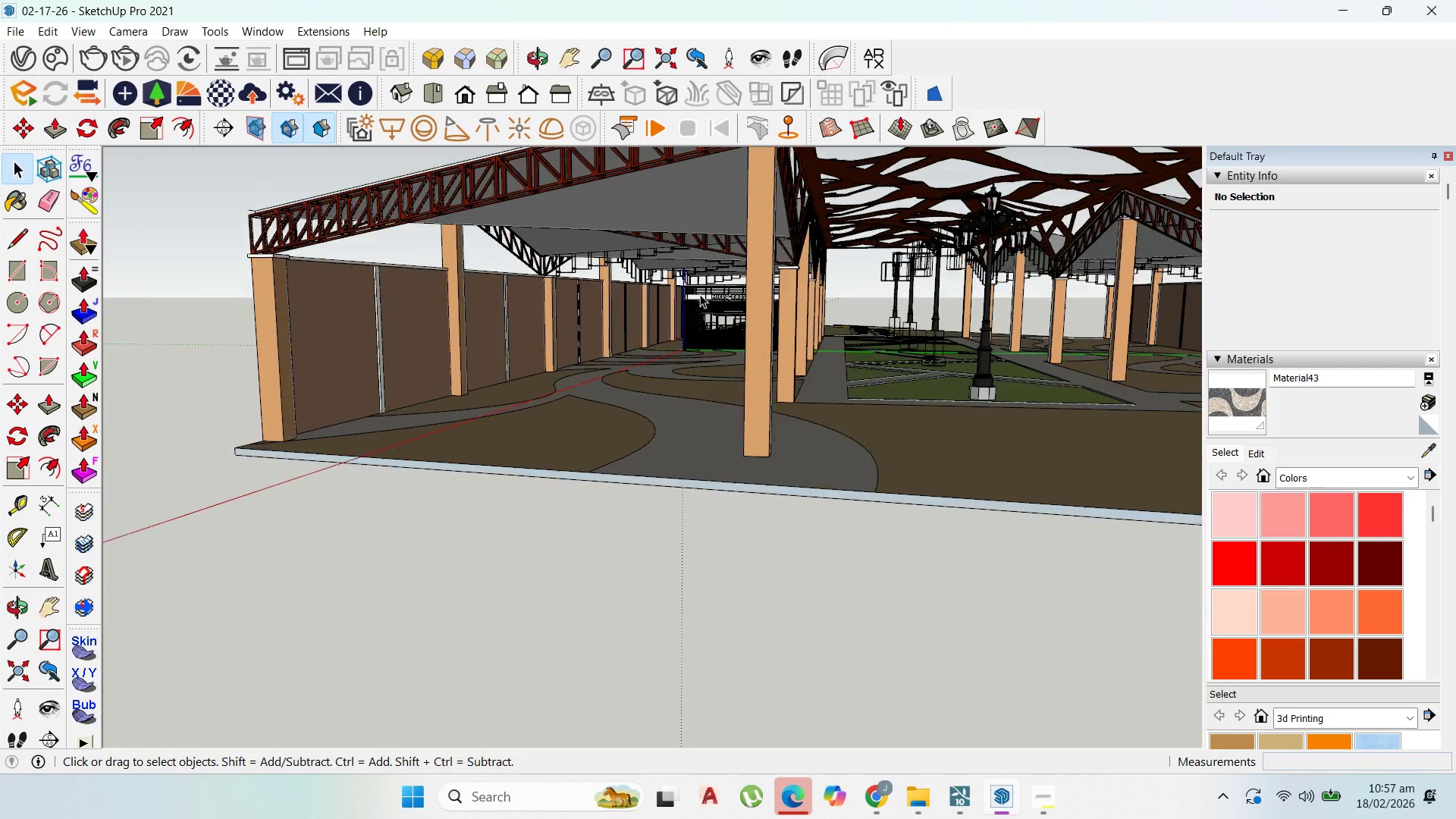 
scroll: coordinate [731, 366], scroll_direction: up, amount: 8.0
 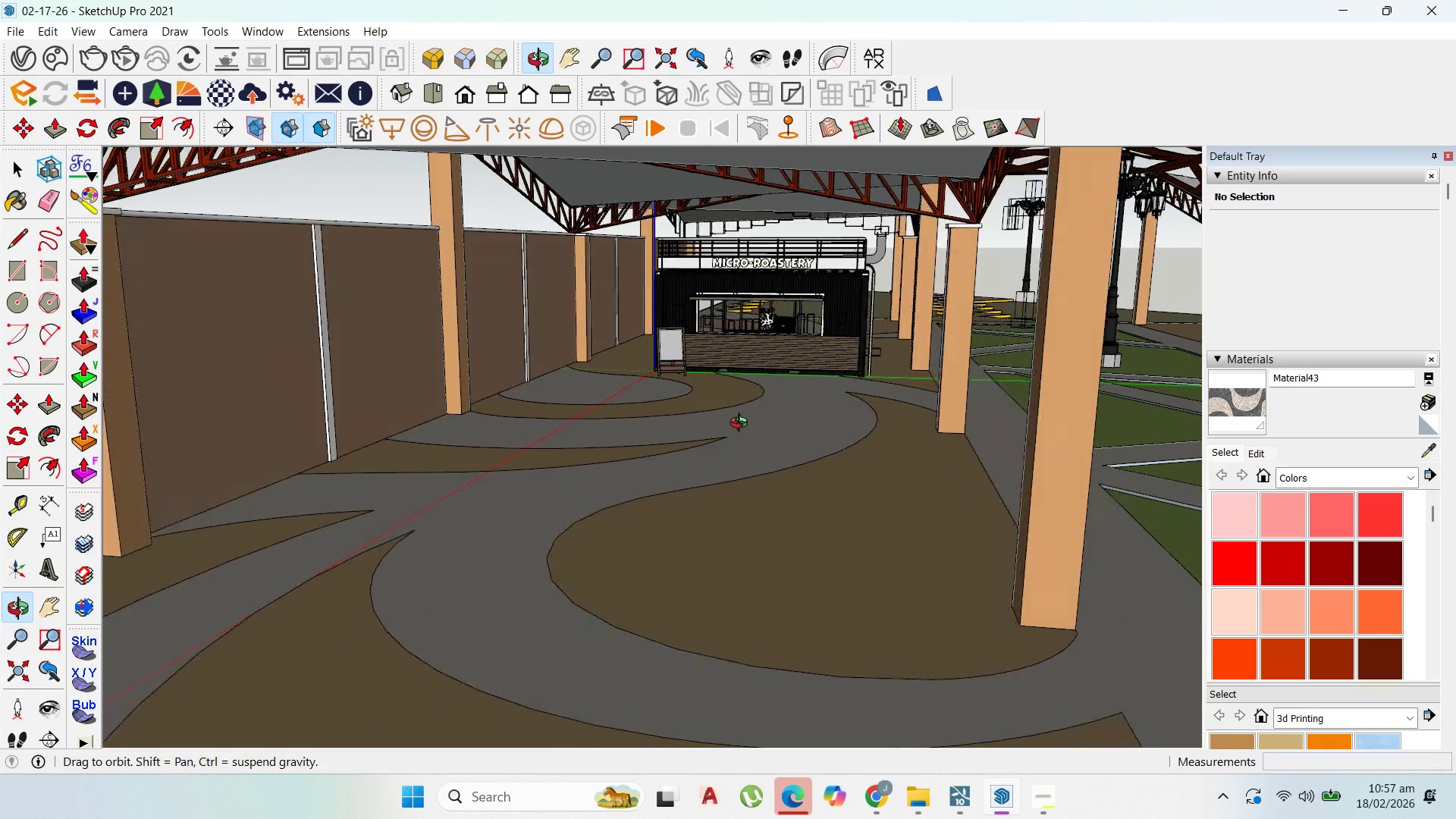 
key(Escape)
 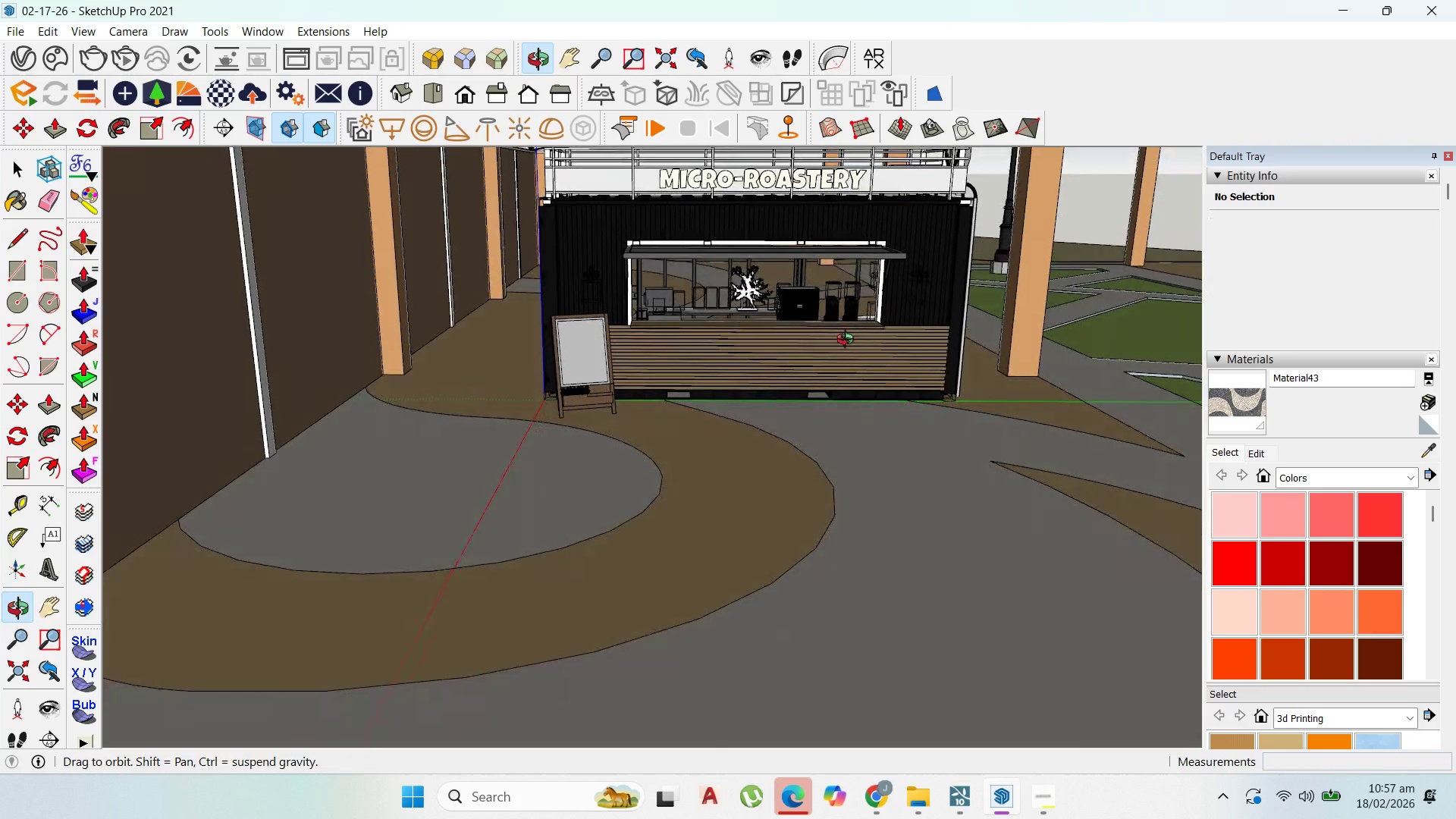 
scroll: coordinate [781, 312], scroll_direction: up, amount: 7.0
 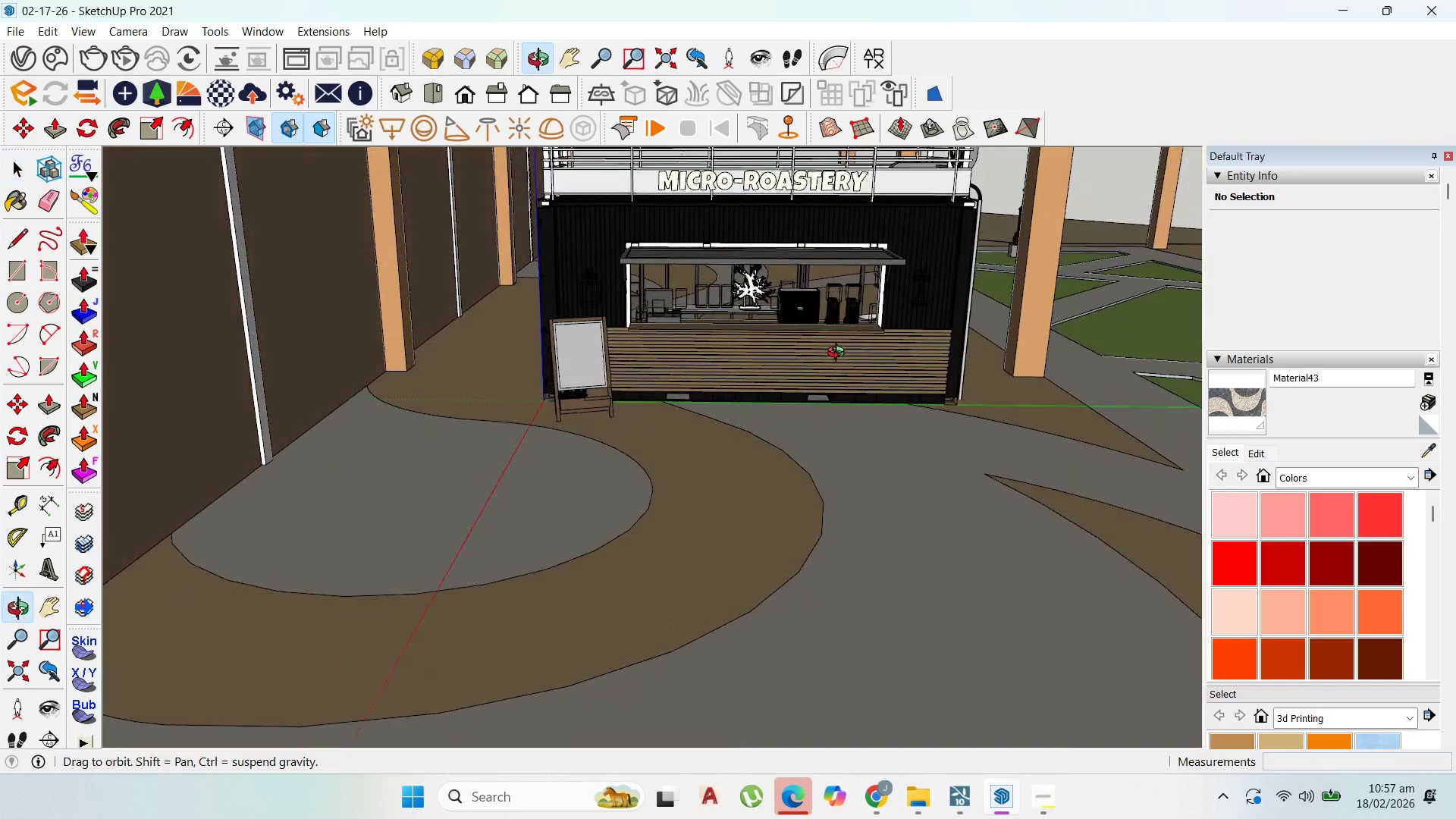 
scroll: coordinate [849, 340], scroll_direction: down, amount: 2.0
 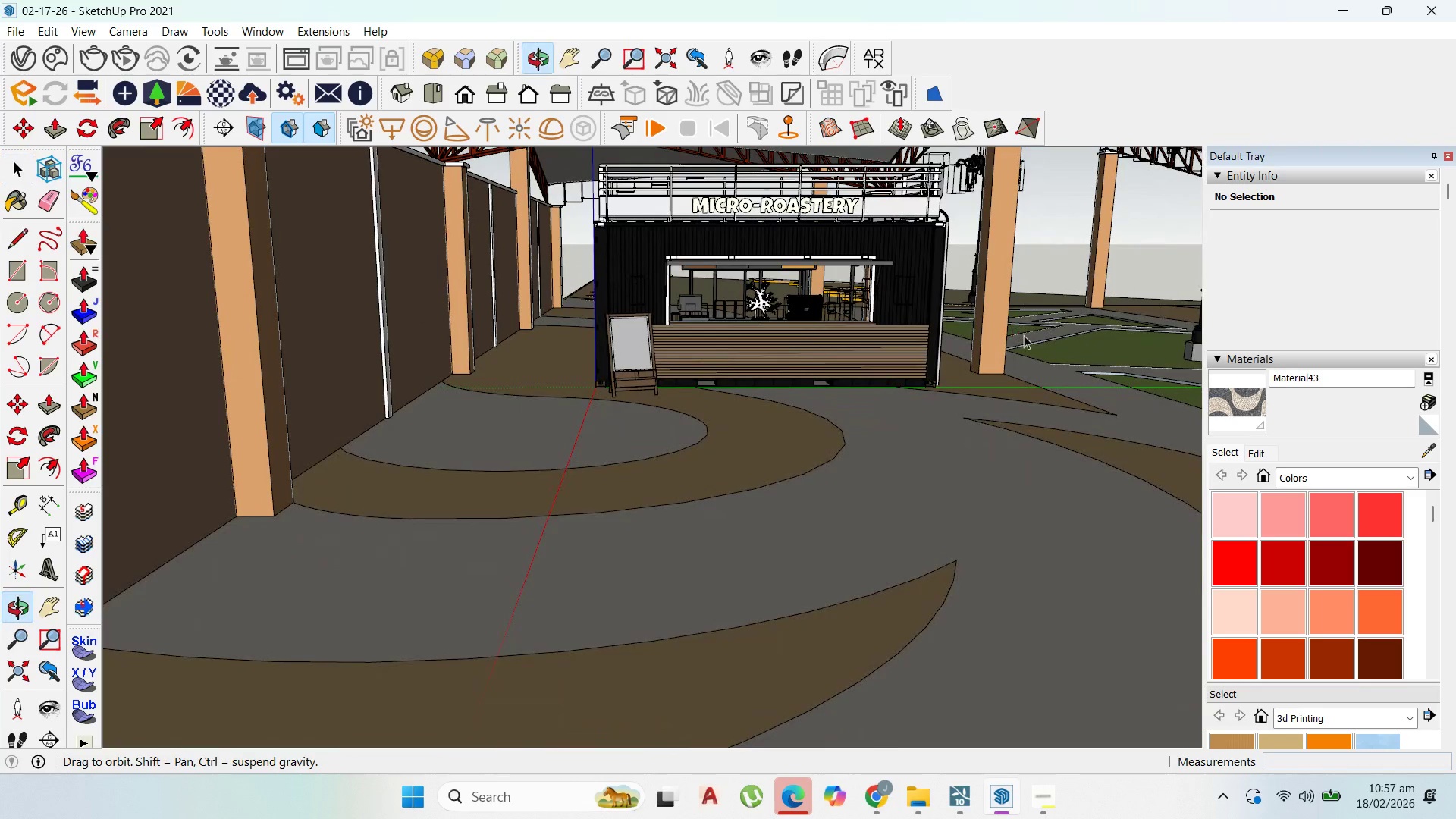 
scroll: coordinate [1114, 362], scroll_direction: up, amount: 12.0
 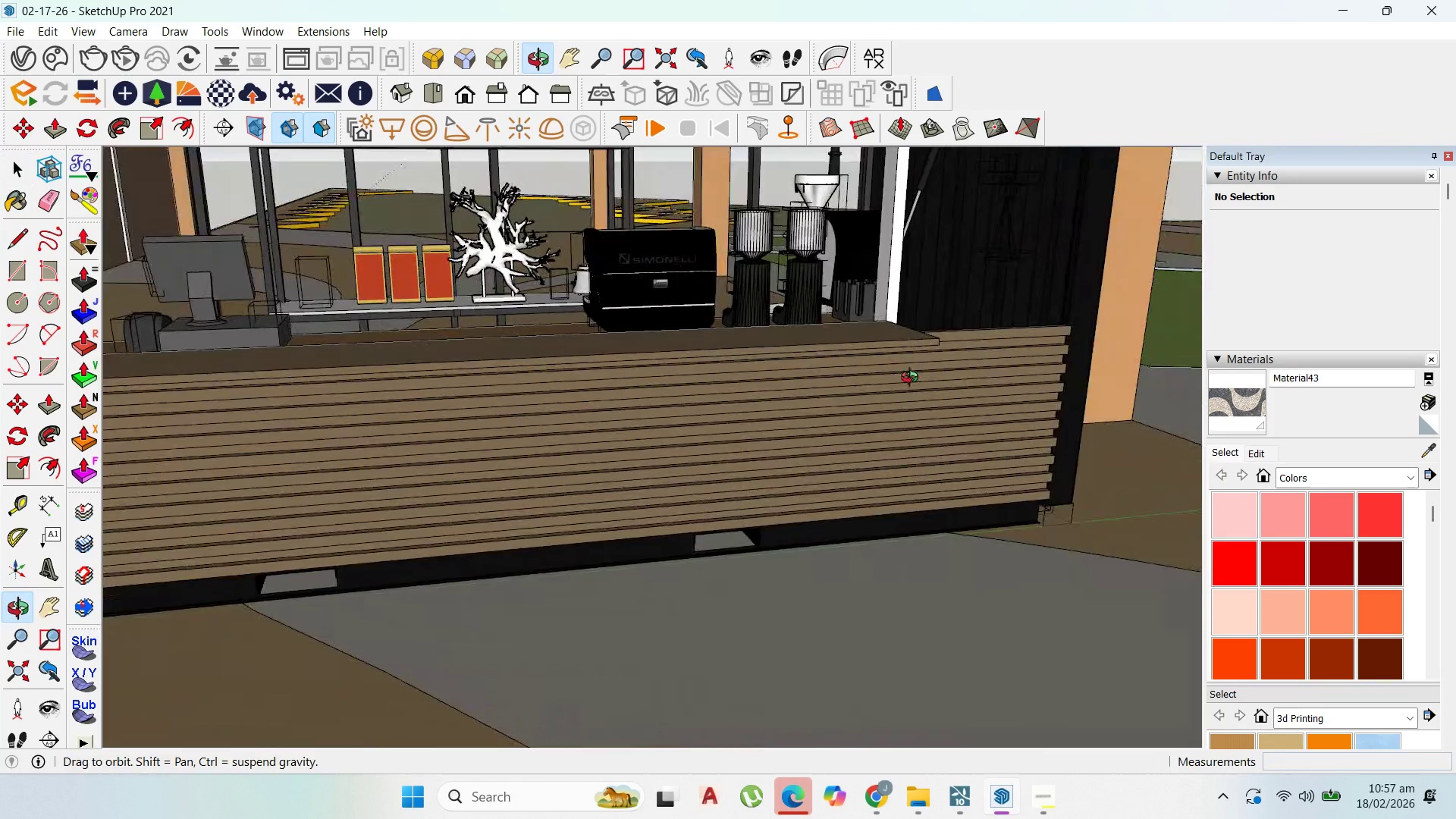 
scroll: coordinate [773, 344], scroll_direction: down, amount: 15.0
 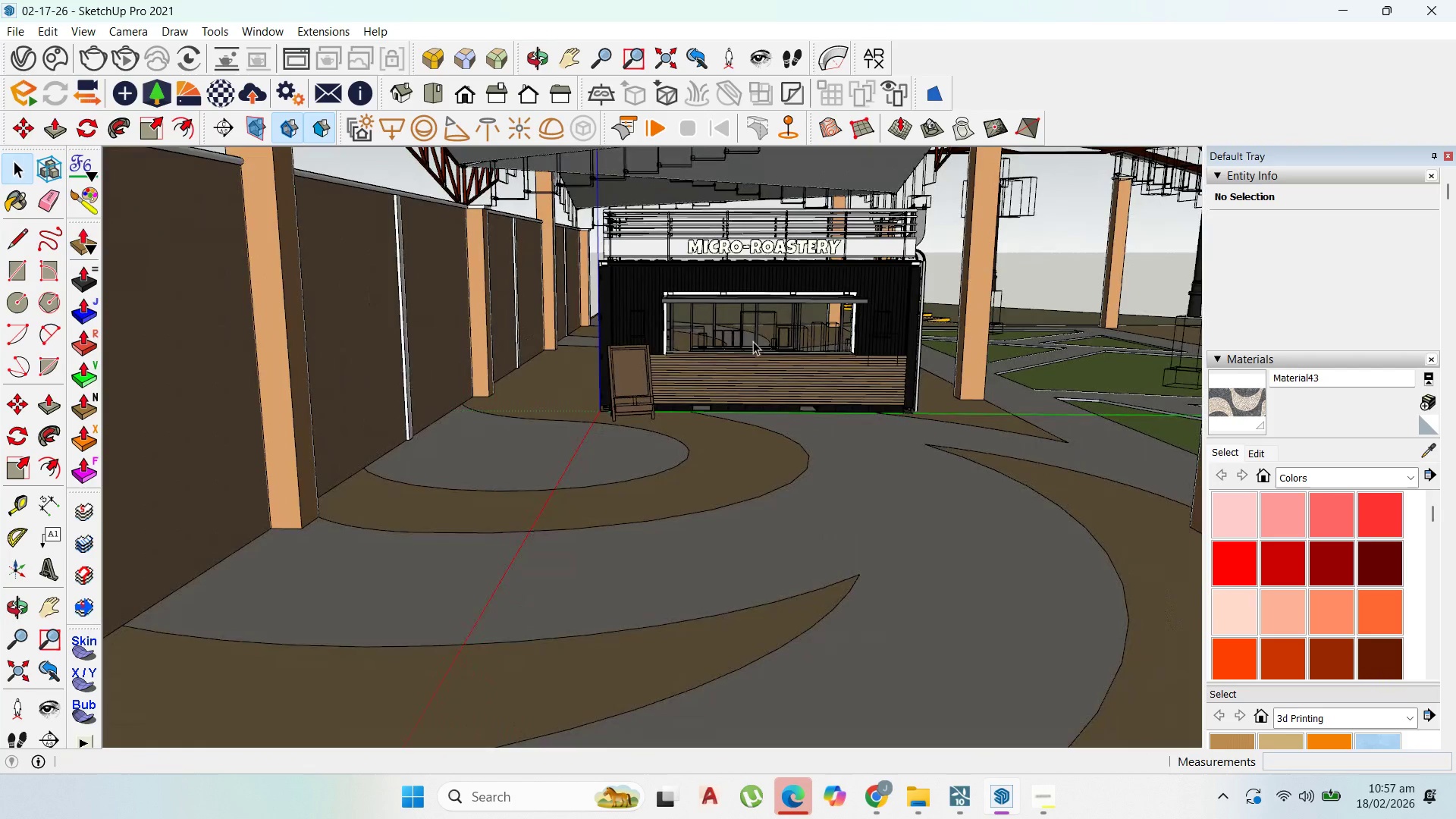 
scroll: coordinate [774, 341], scroll_direction: up, amount: 9.0
 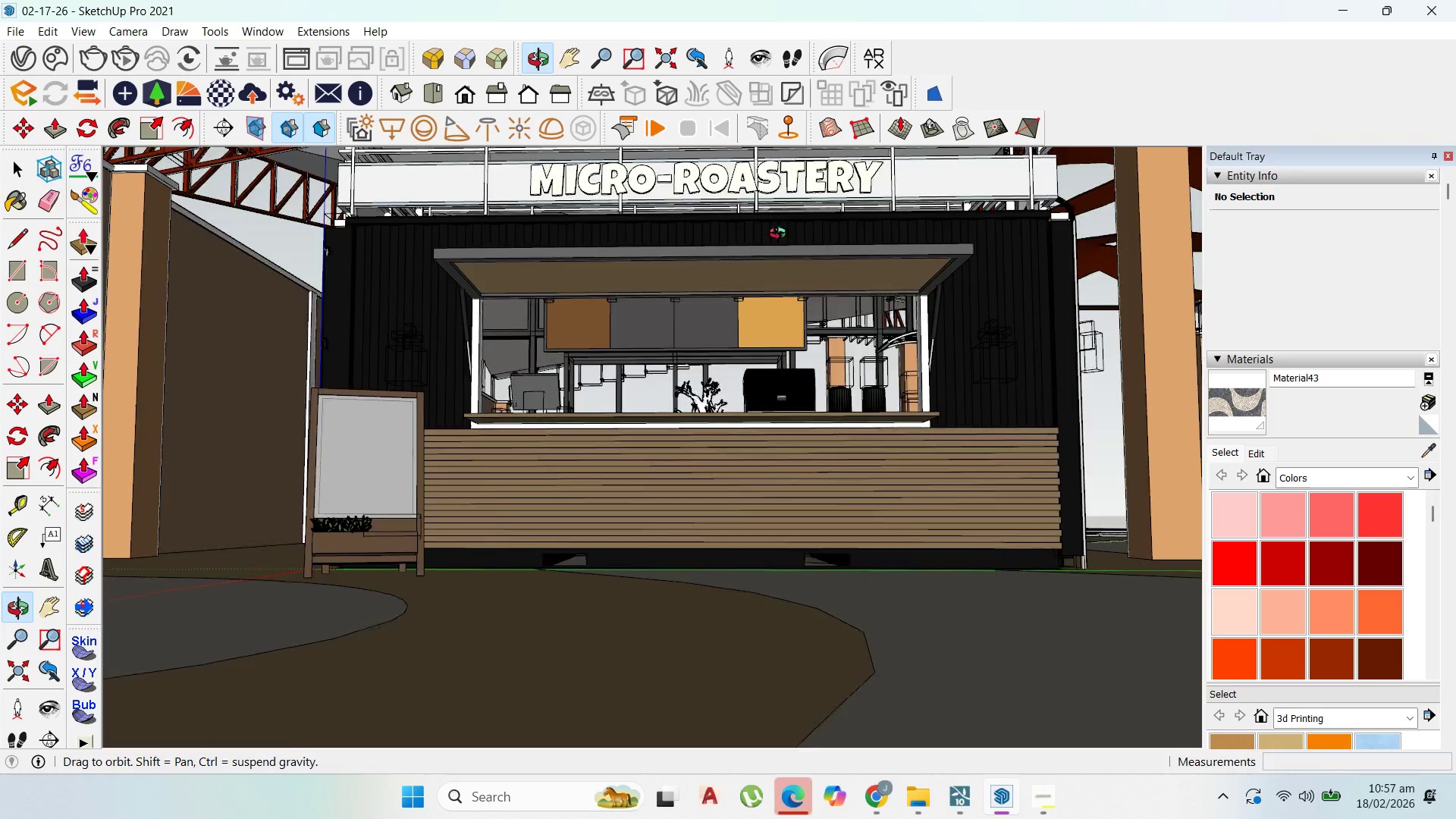 
scroll: coordinate [654, 367], scroll_direction: down, amount: 10.0
 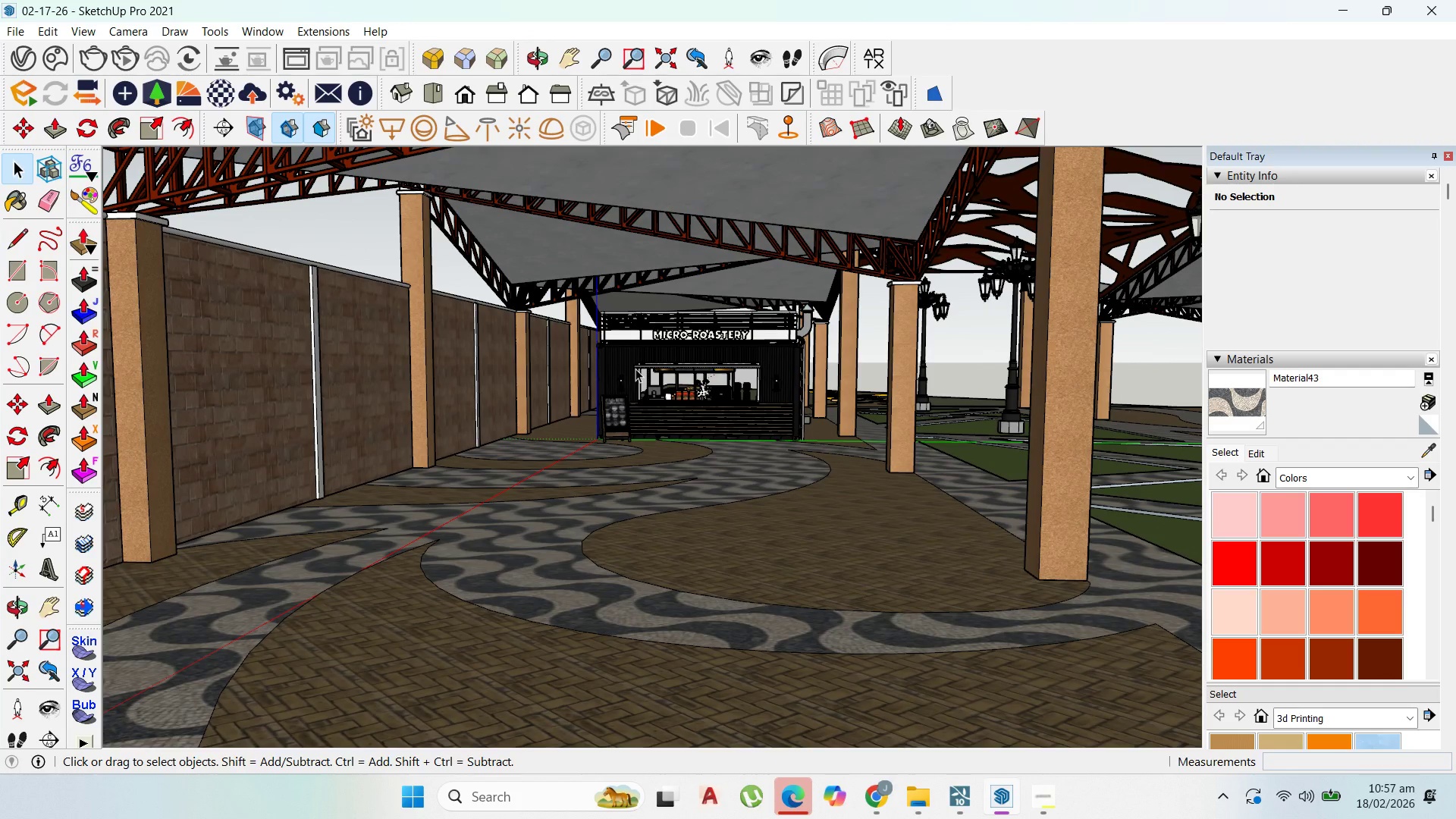 
wait(6.49)
 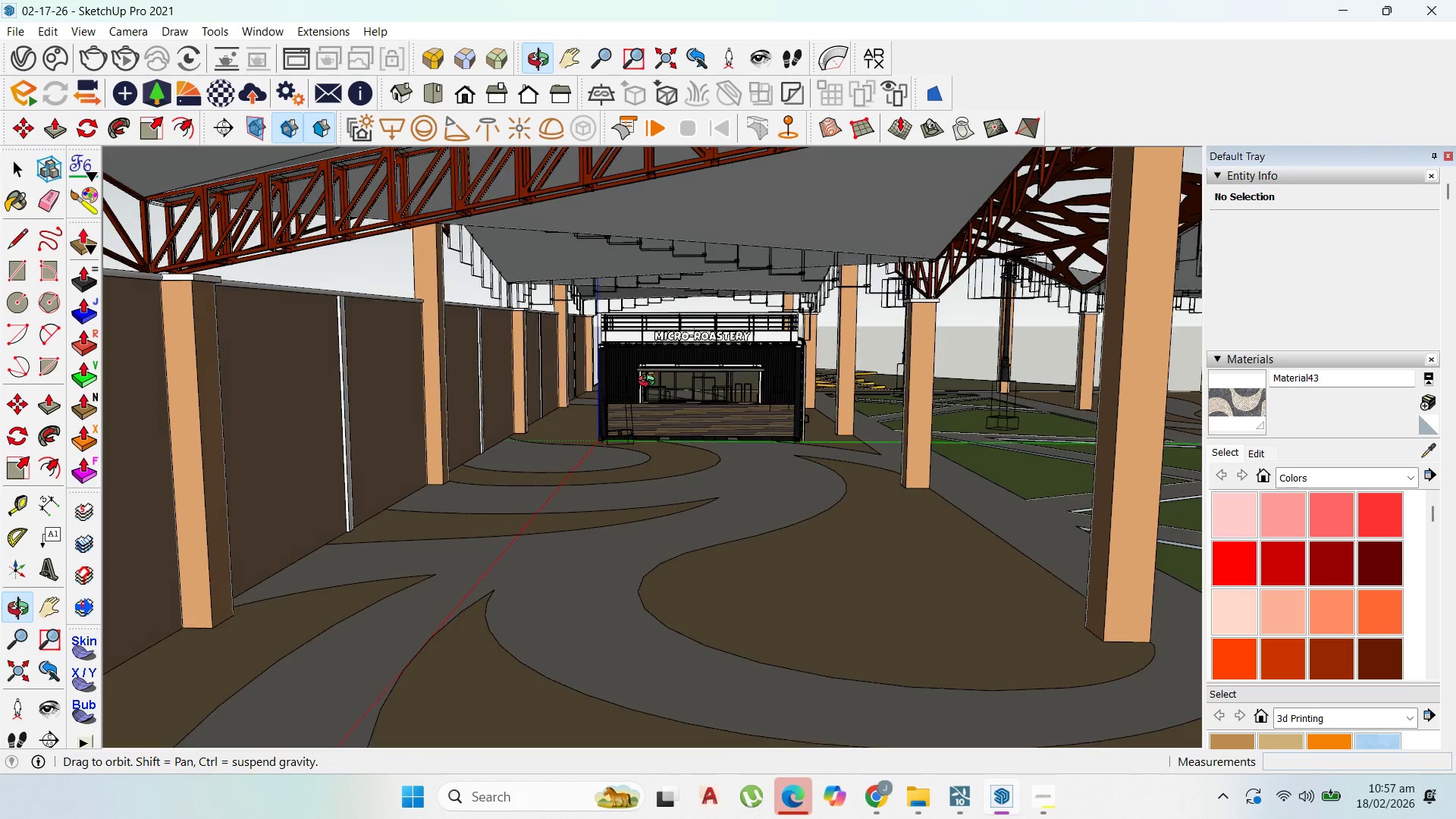 
left_click([13, 27])
 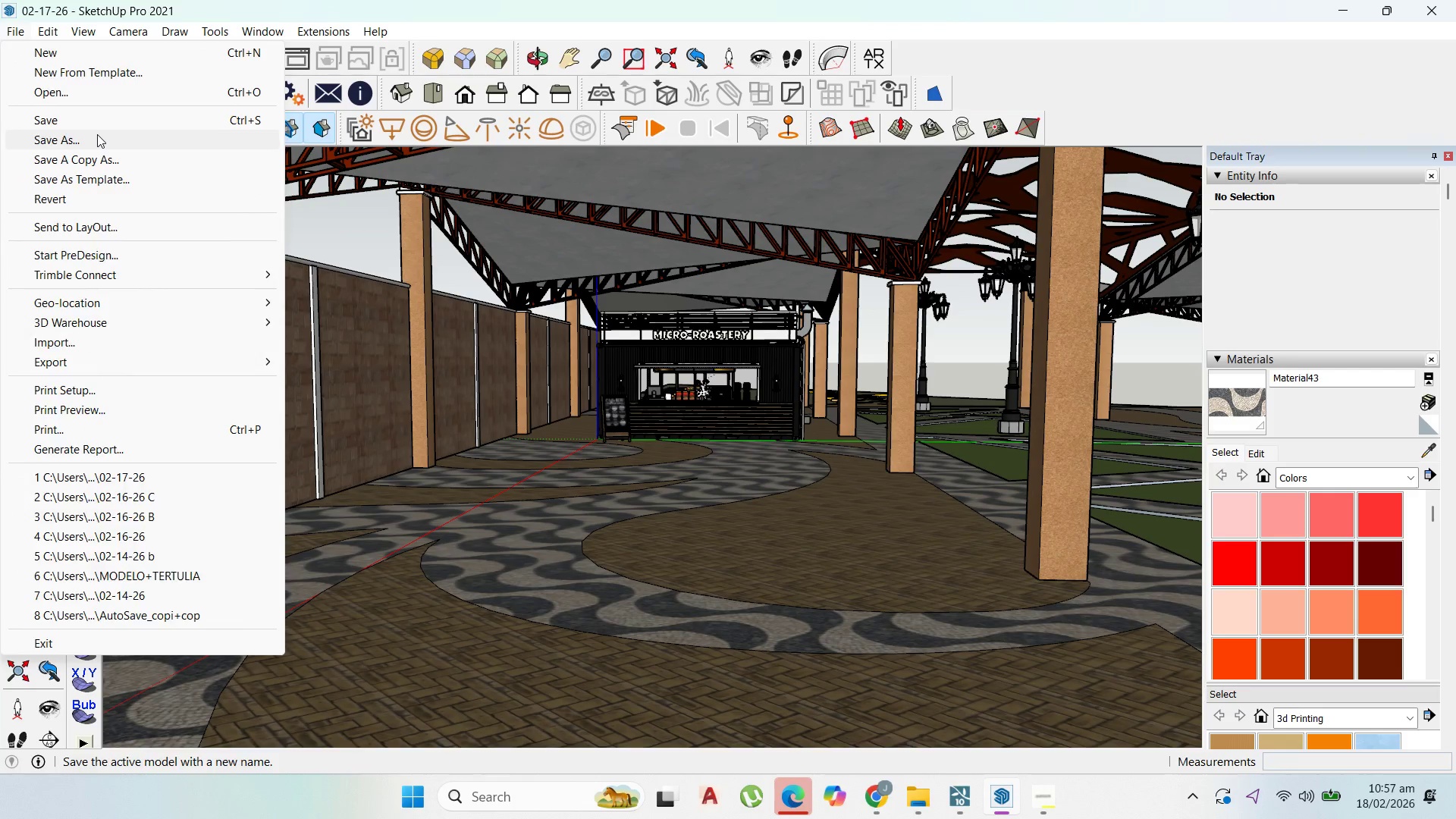 
left_click([97, 134])
 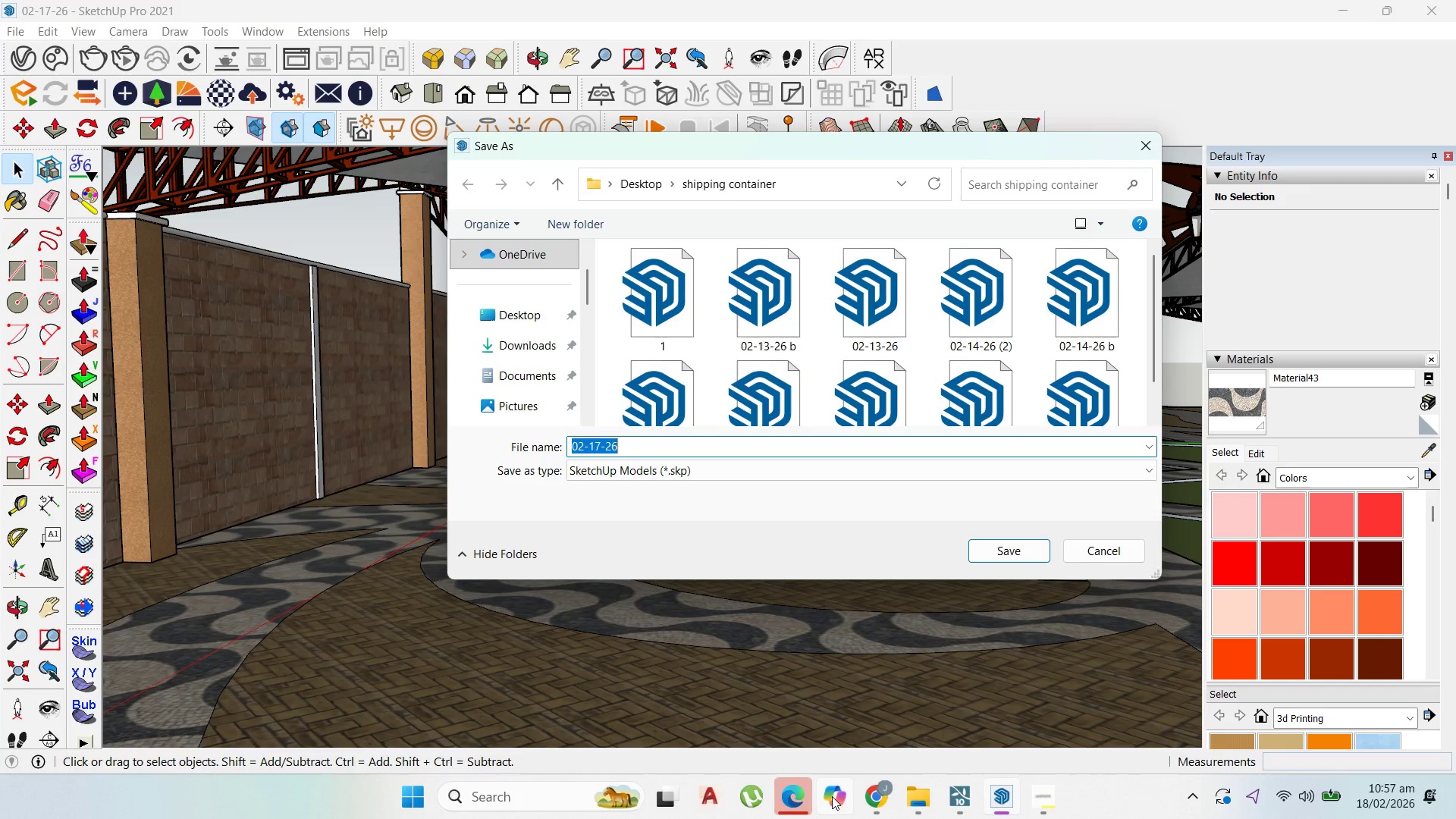 
left_click([831, 637])
 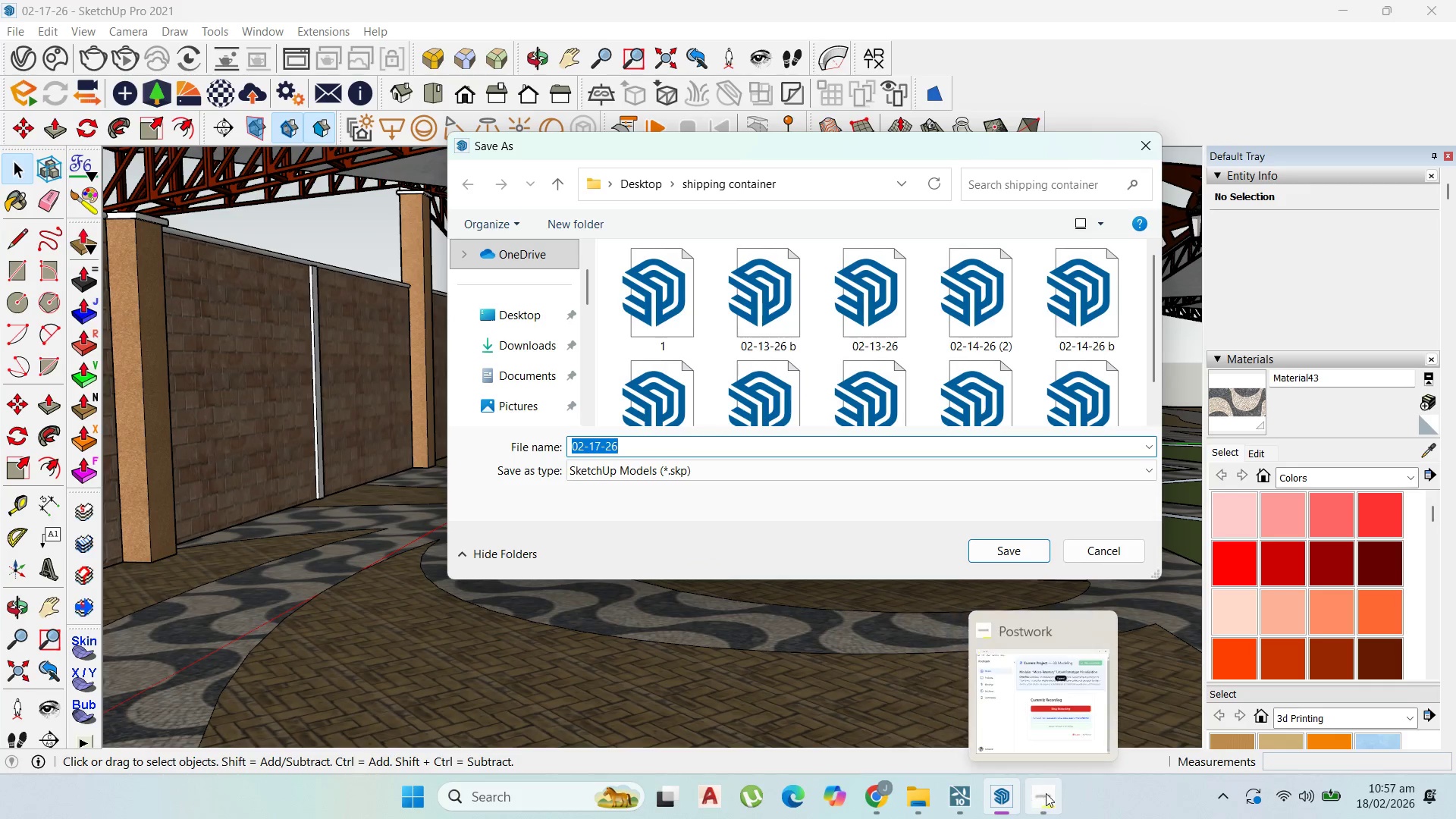 
left_click([1046, 793])